 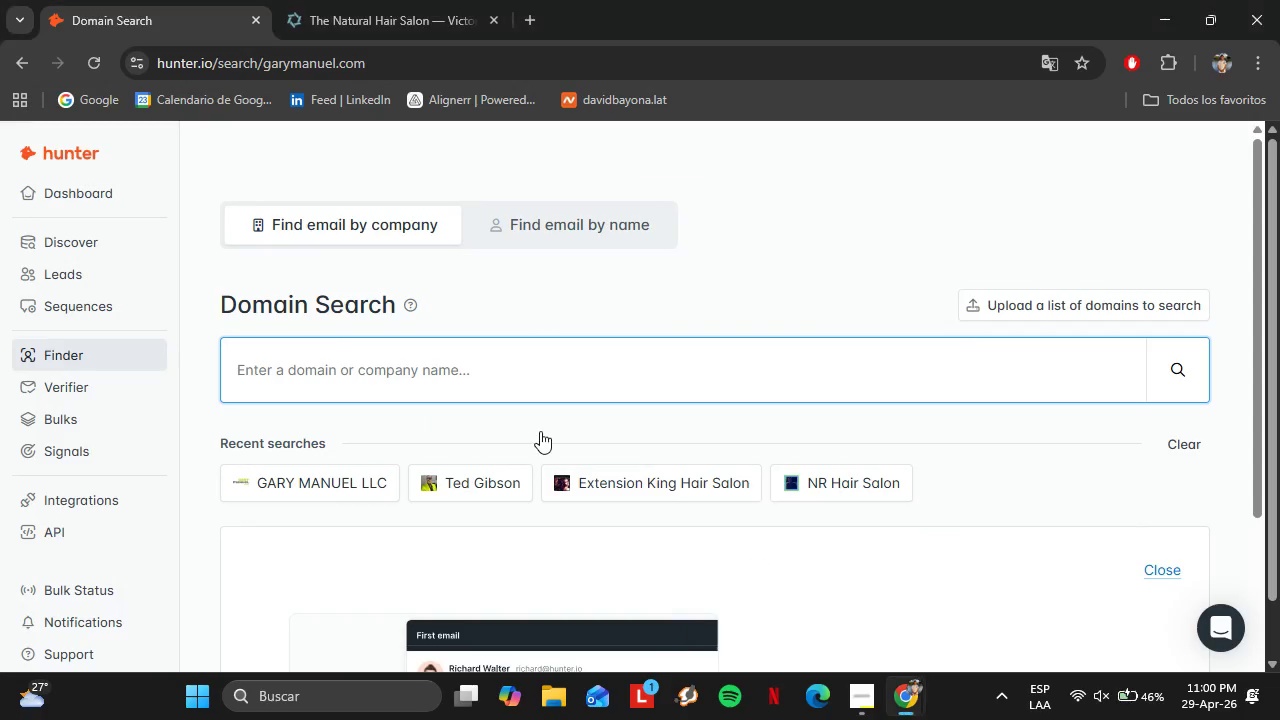 
left_click([507, 378])
 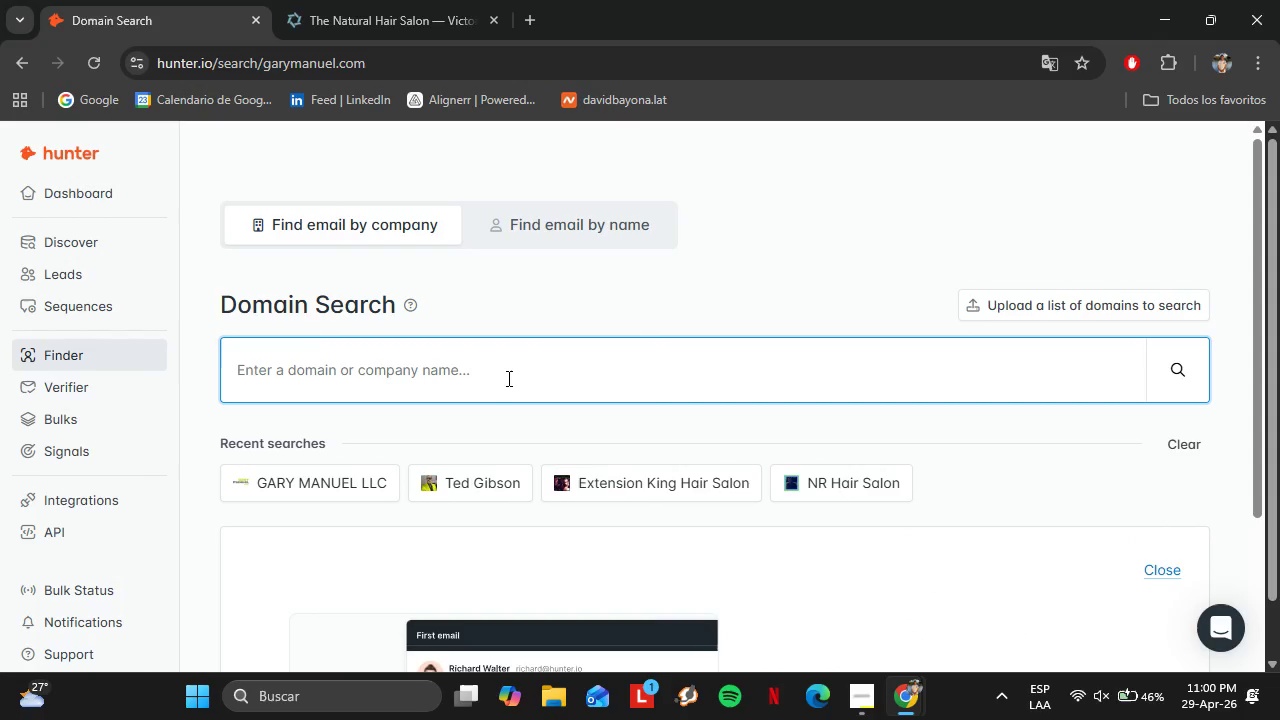 
type(Genejuarez.com)
 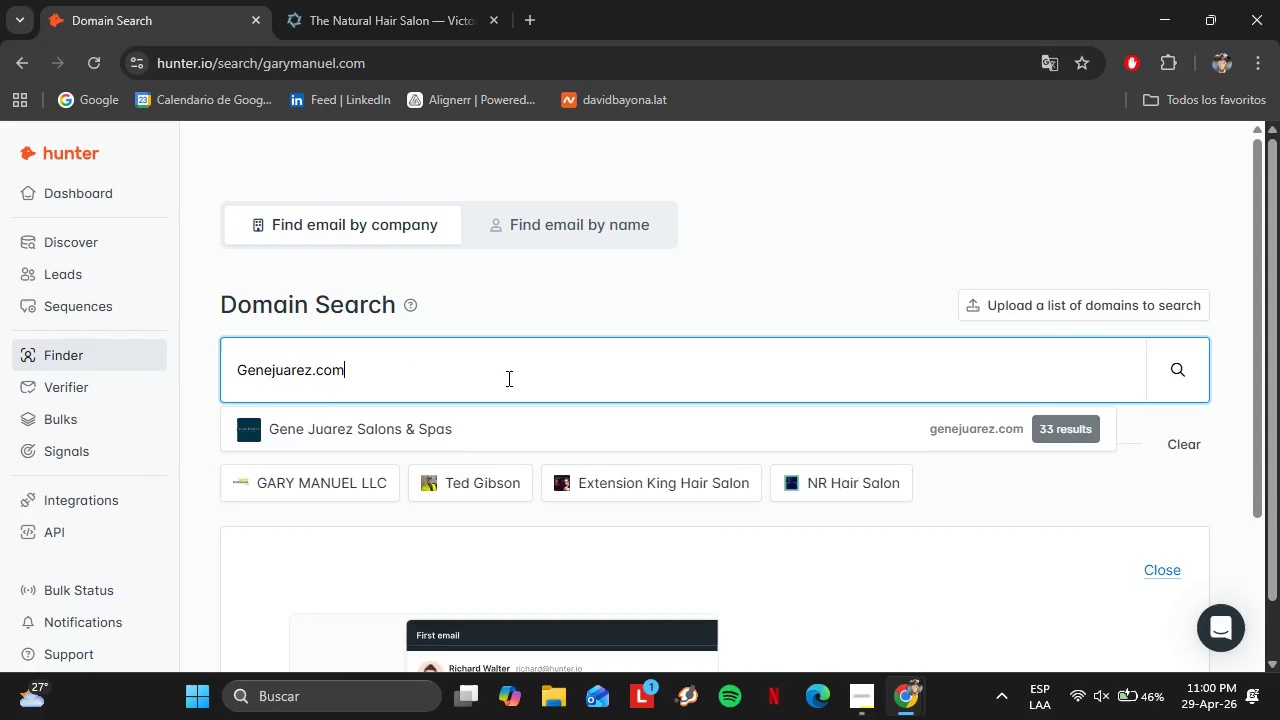 
key(Enter)
 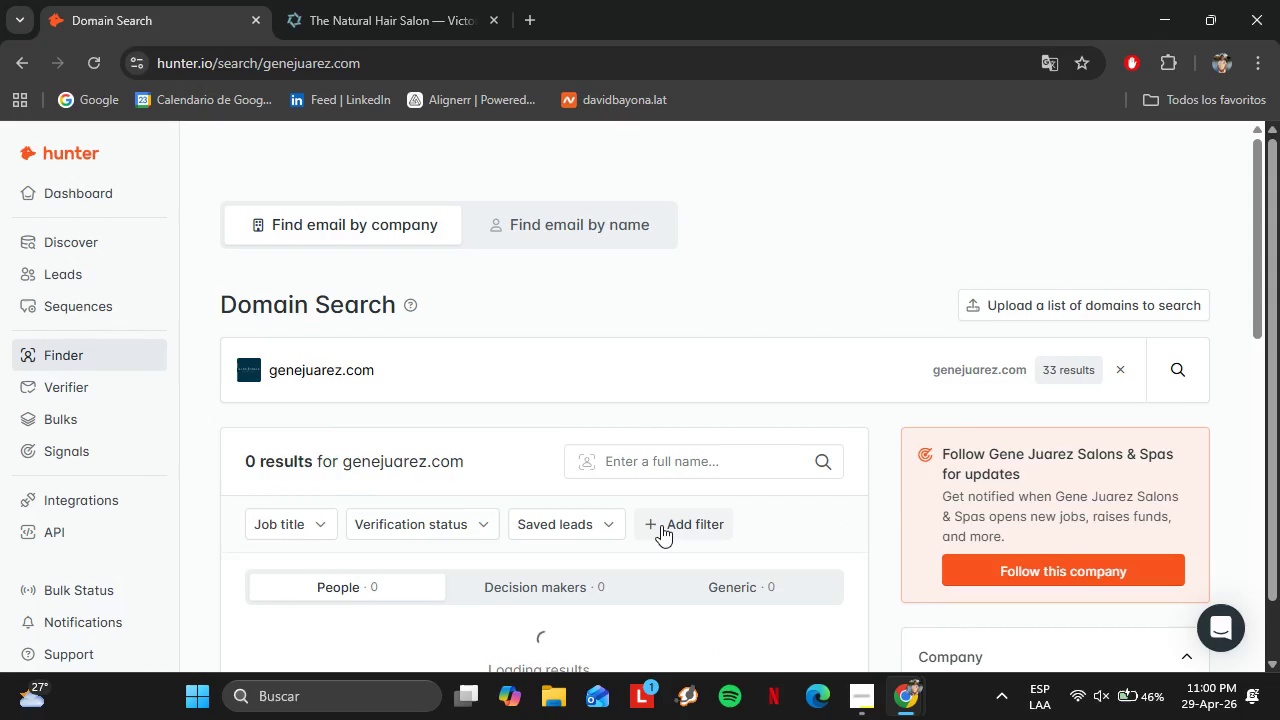 
scroll: coordinate [649, 525], scroll_direction: down, amount: 3.0
 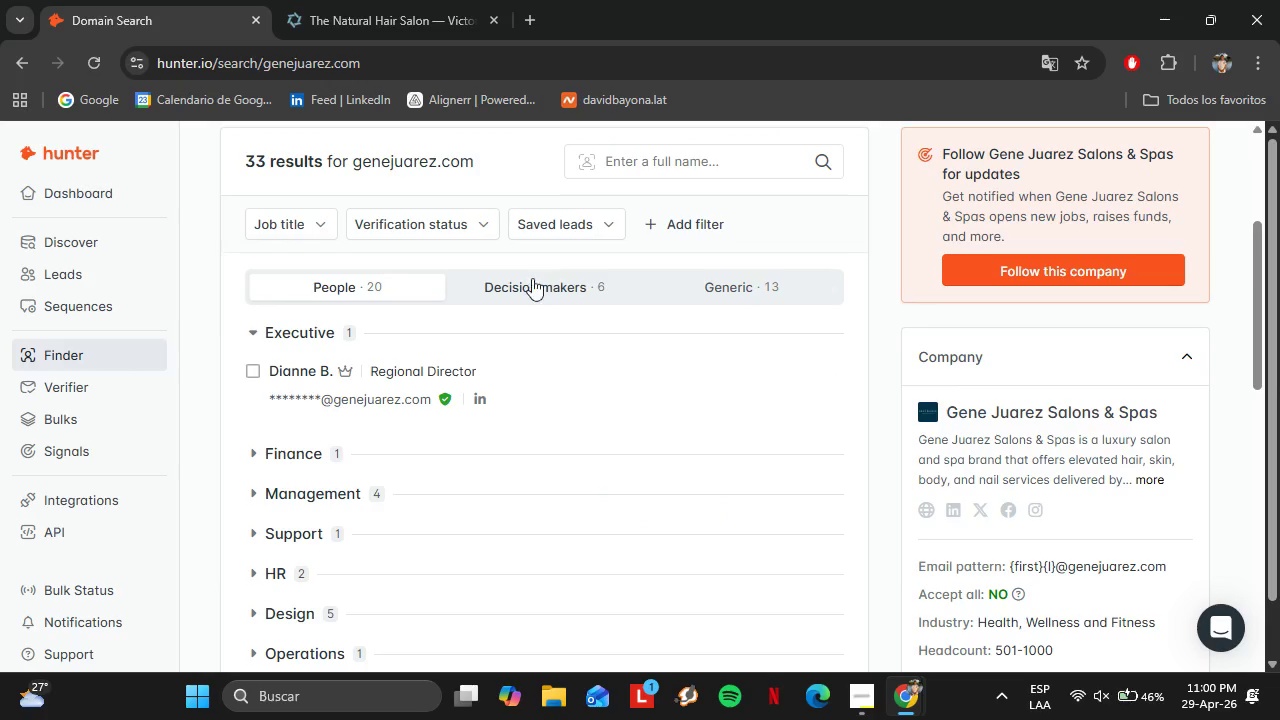 
left_click([672, 159])
 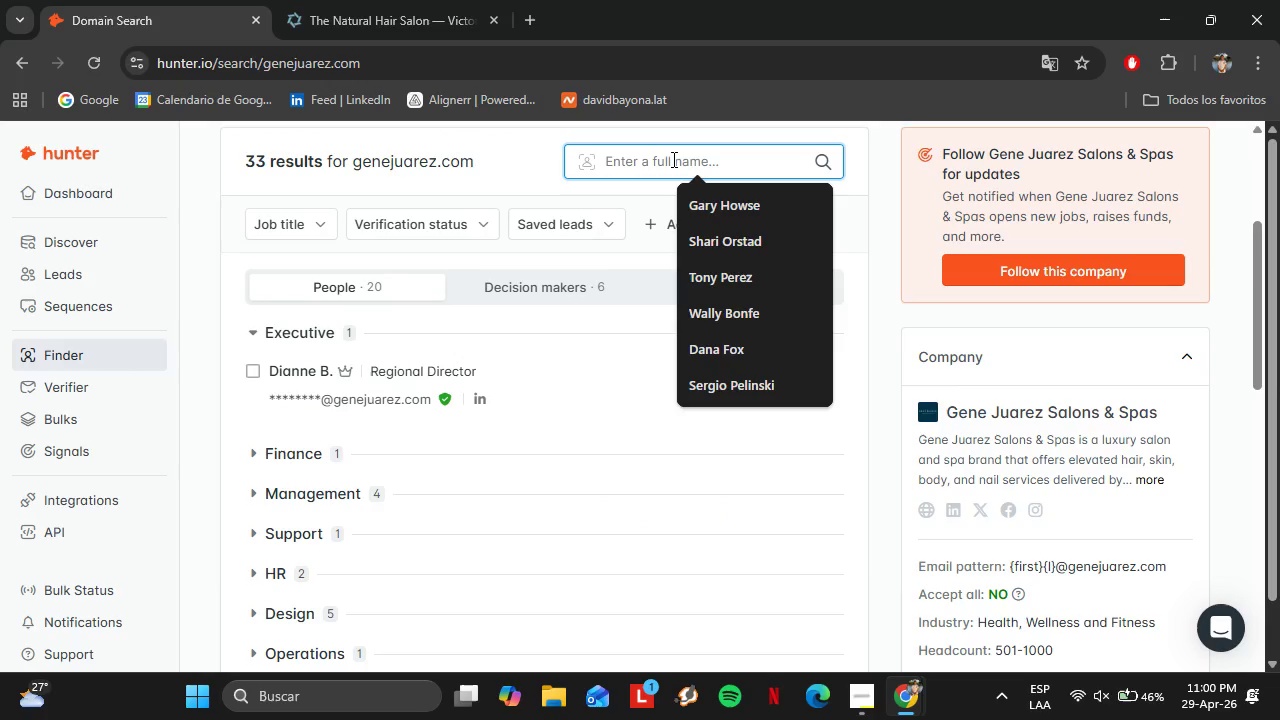 
type(James  Todd)
 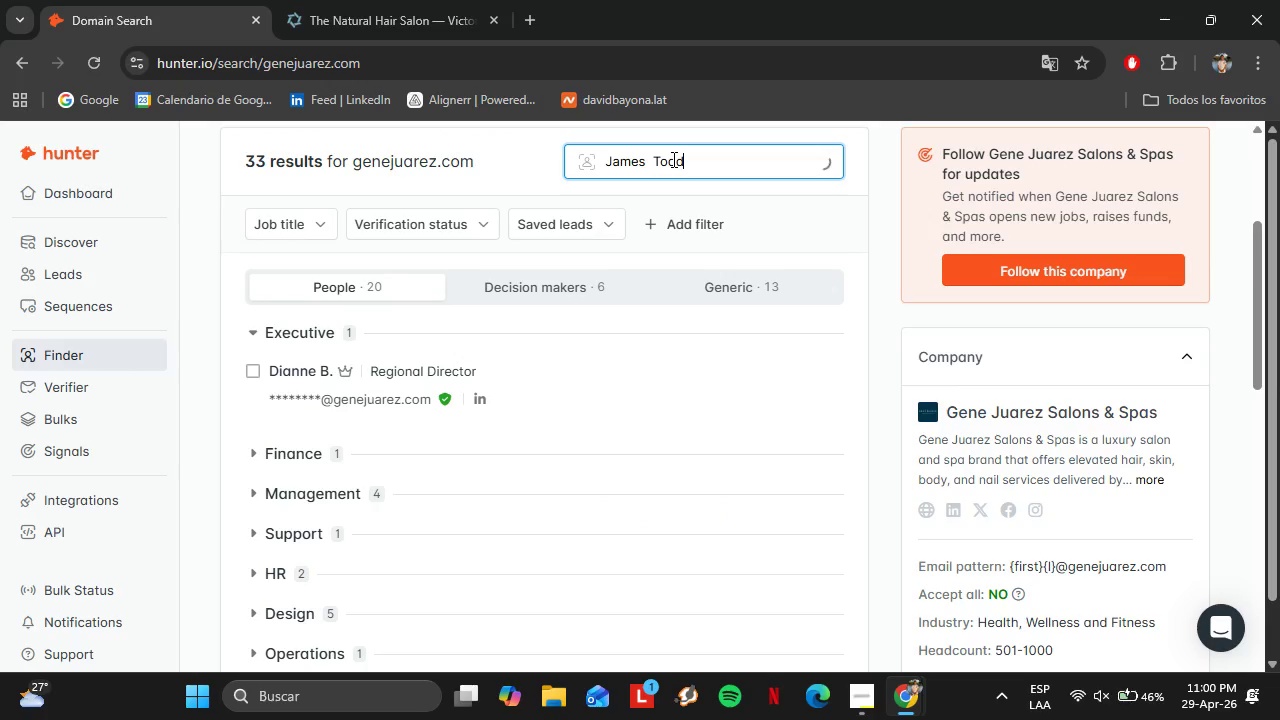 
key(Enter)
 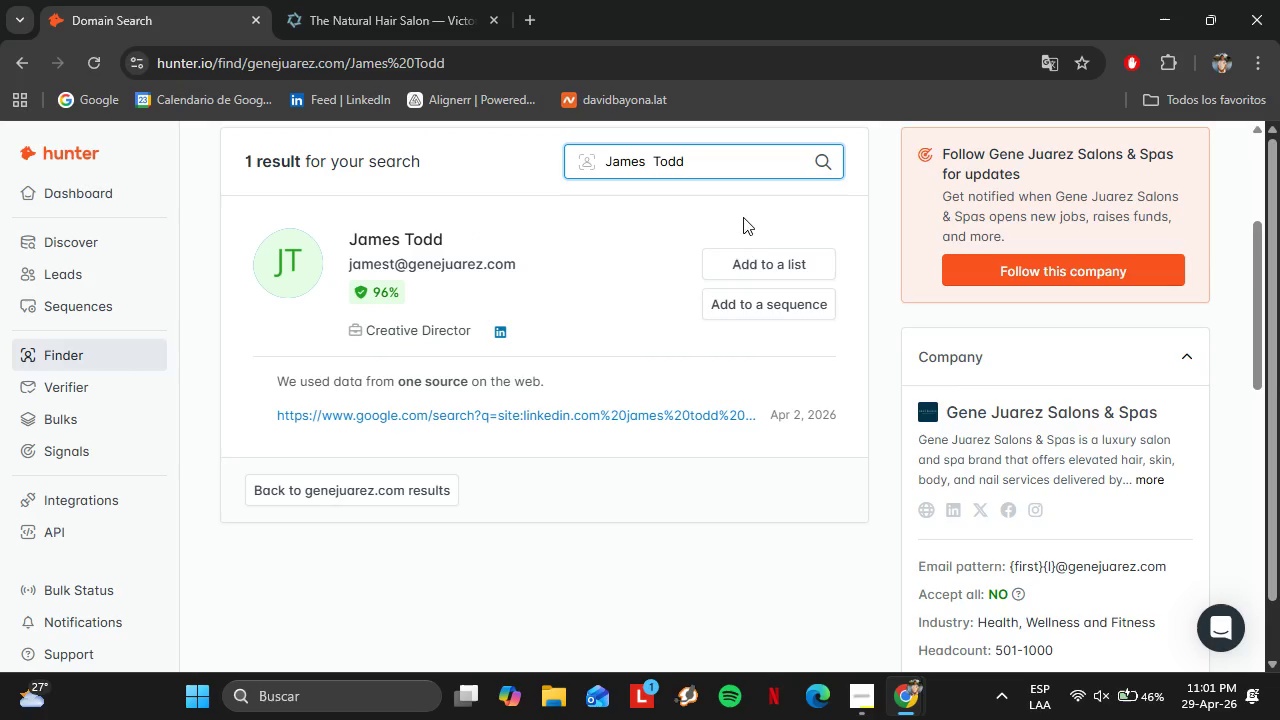 
left_click([758, 273])
 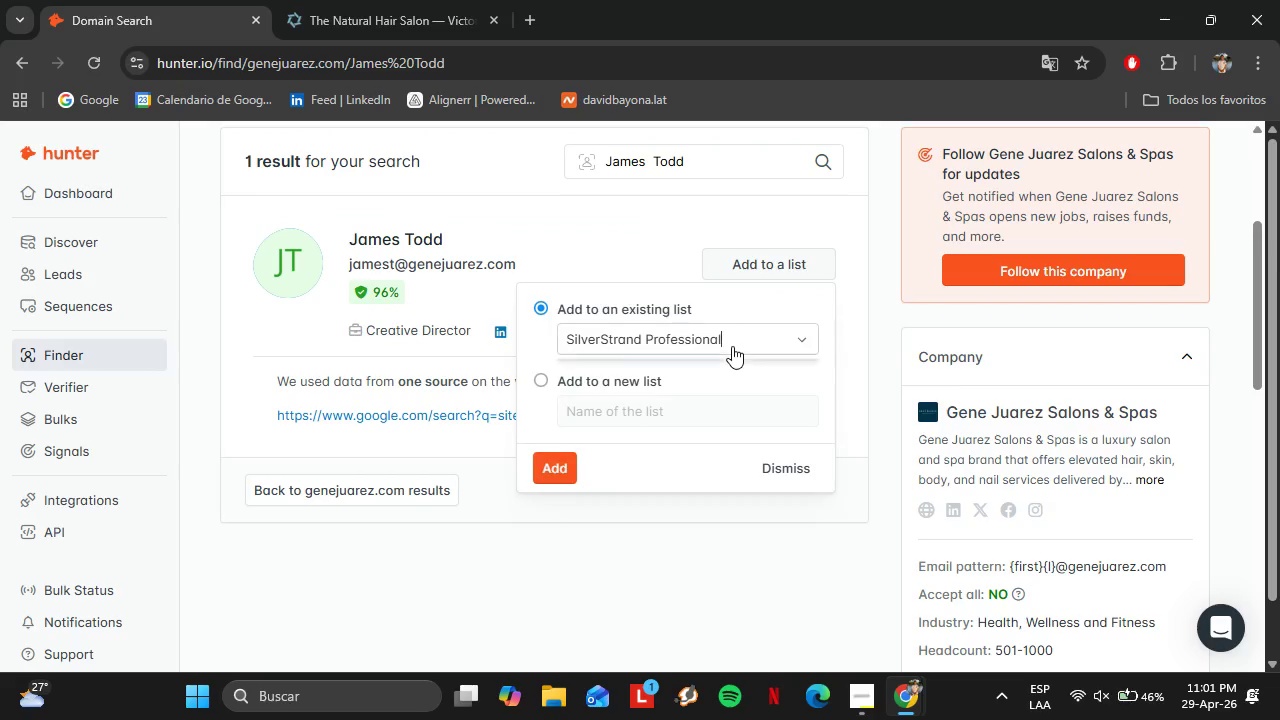 
left_click([732, 346])
 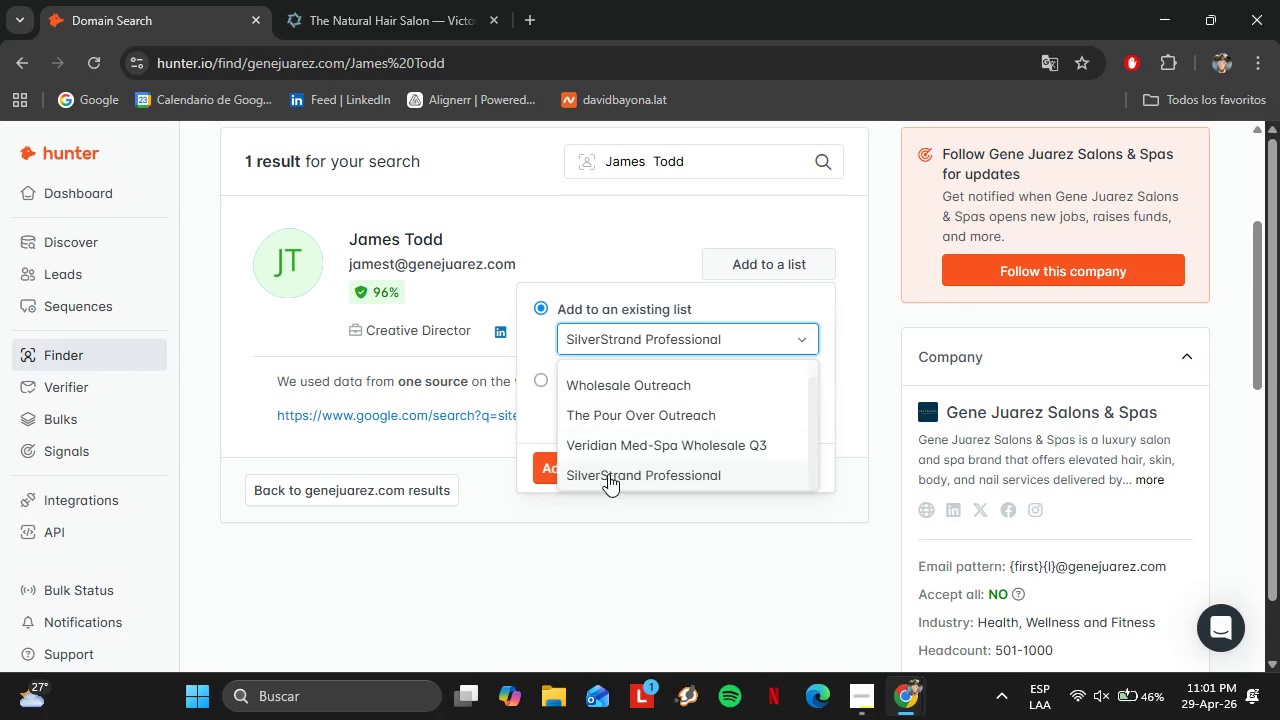 
left_click([608, 475])
 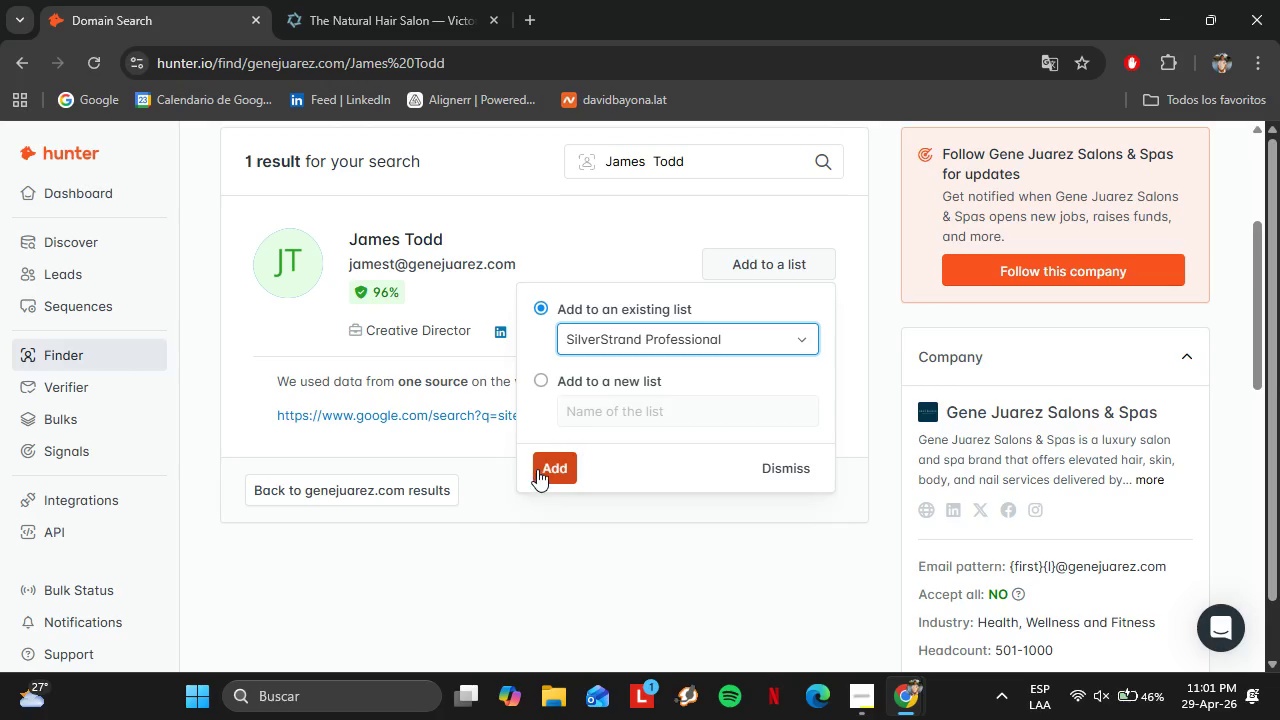 
left_click([537, 469])
 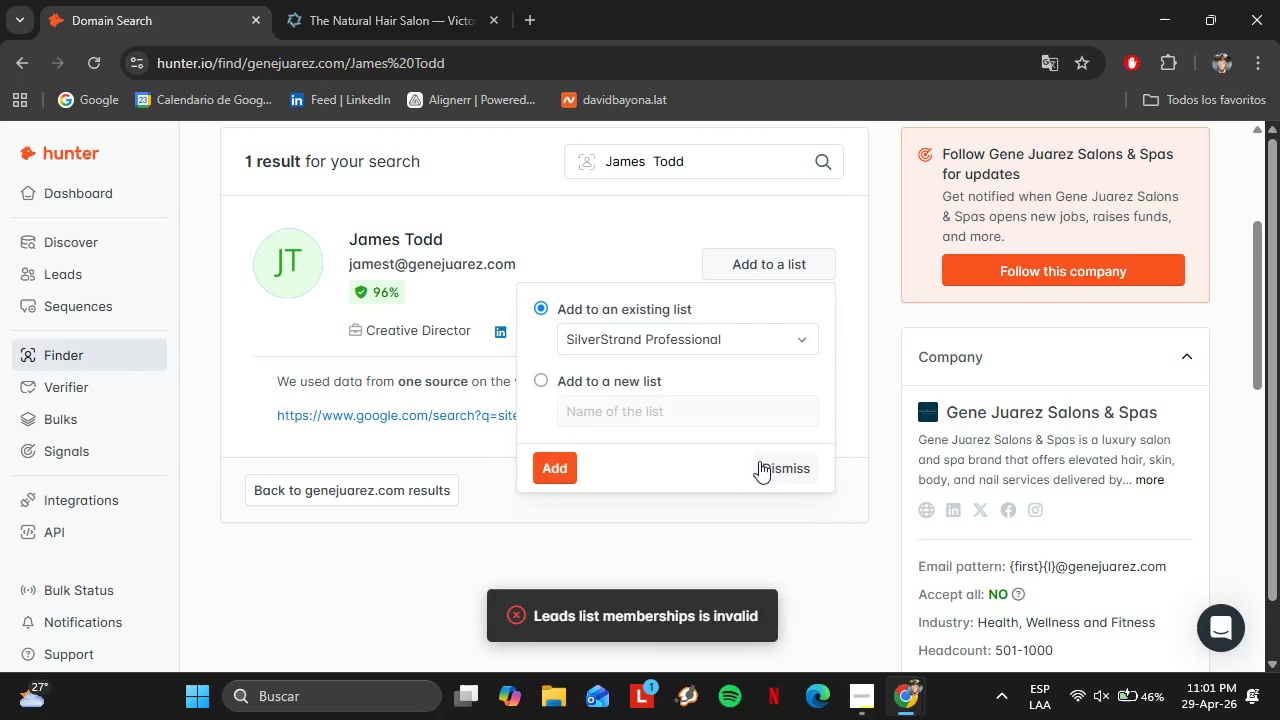 
left_click([772, 460])
 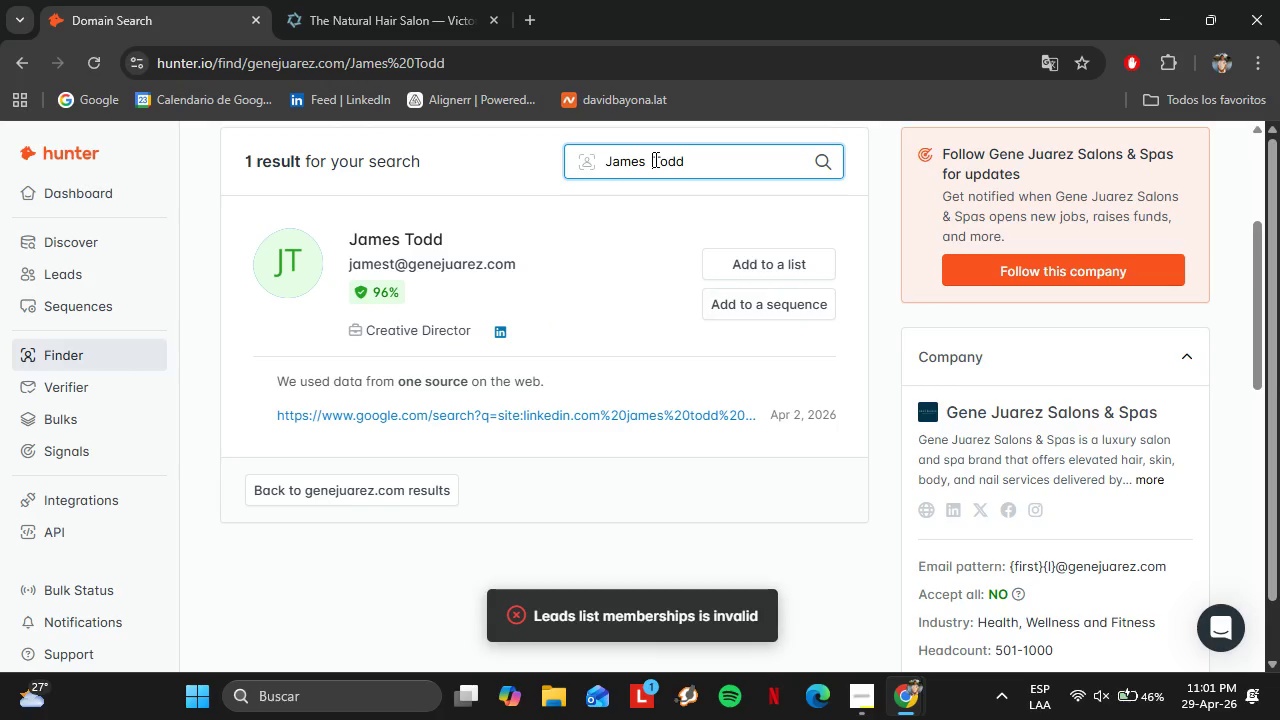 
key(Backspace)
 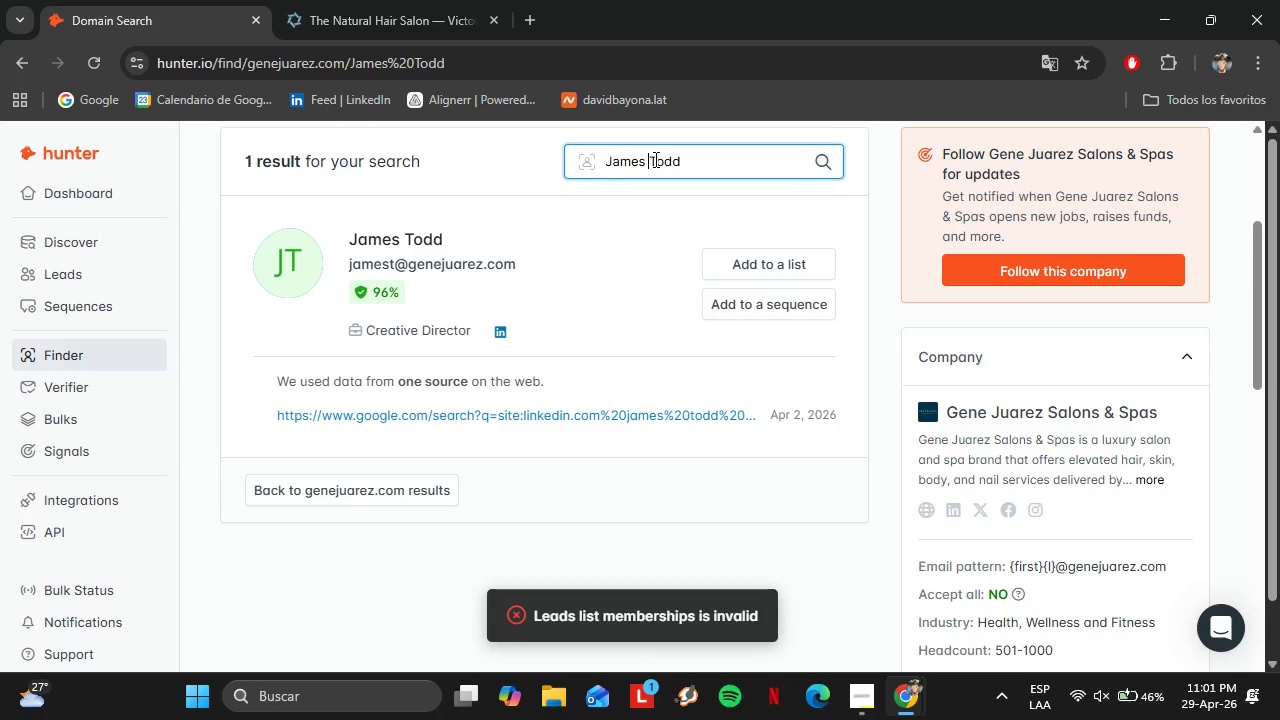 
key(Enter)
 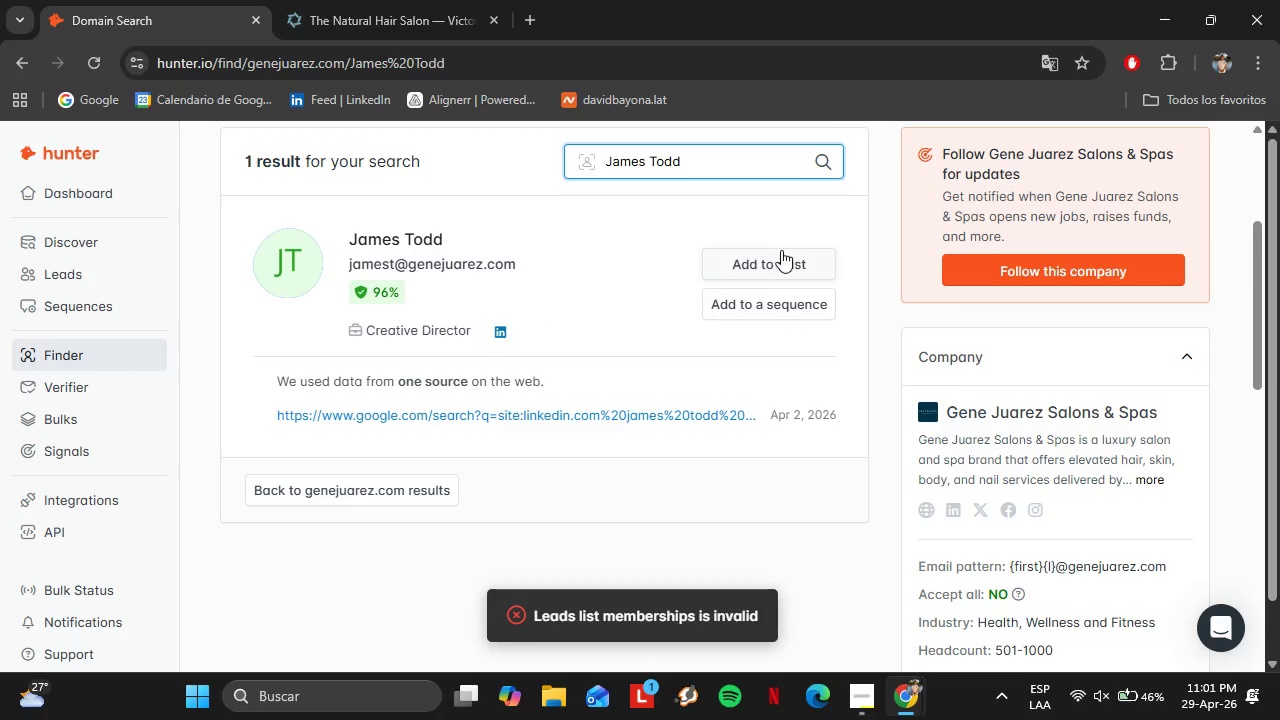 
left_click([777, 255])
 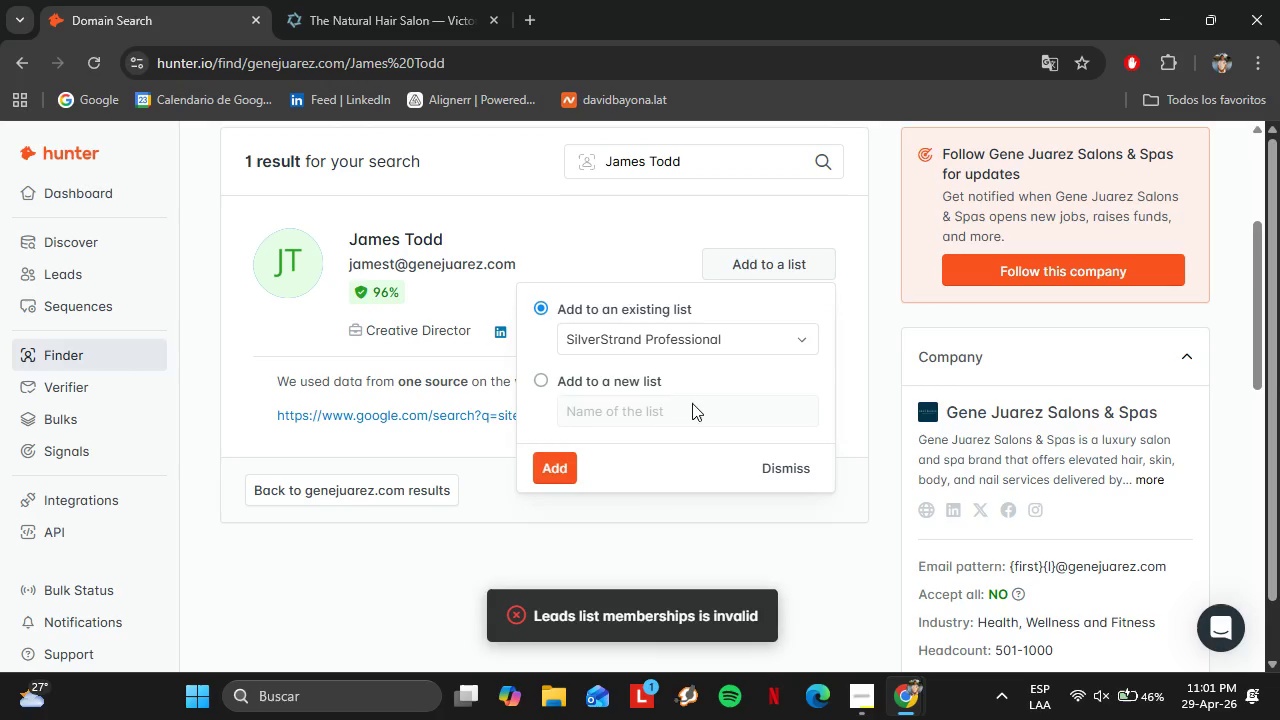 
left_click([636, 342])
 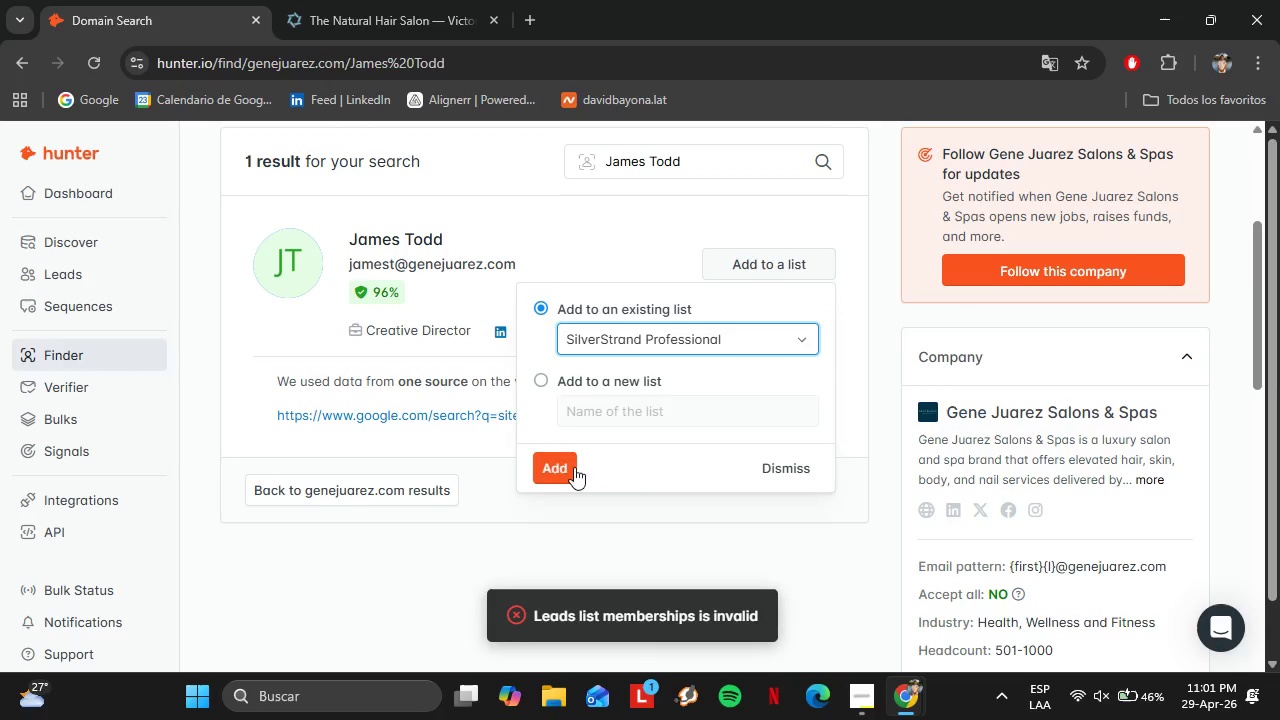 
double_click([562, 467])
 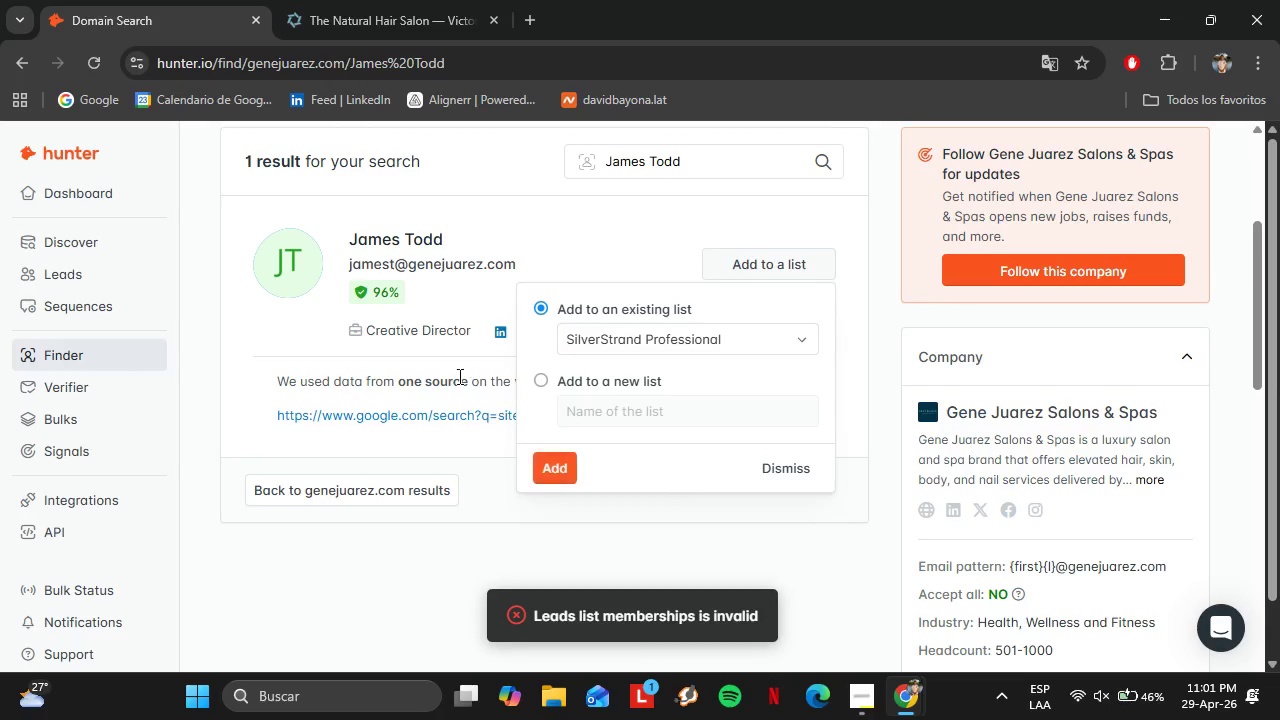 
scroll: coordinate [458, 375], scroll_direction: up, amount: 4.0
 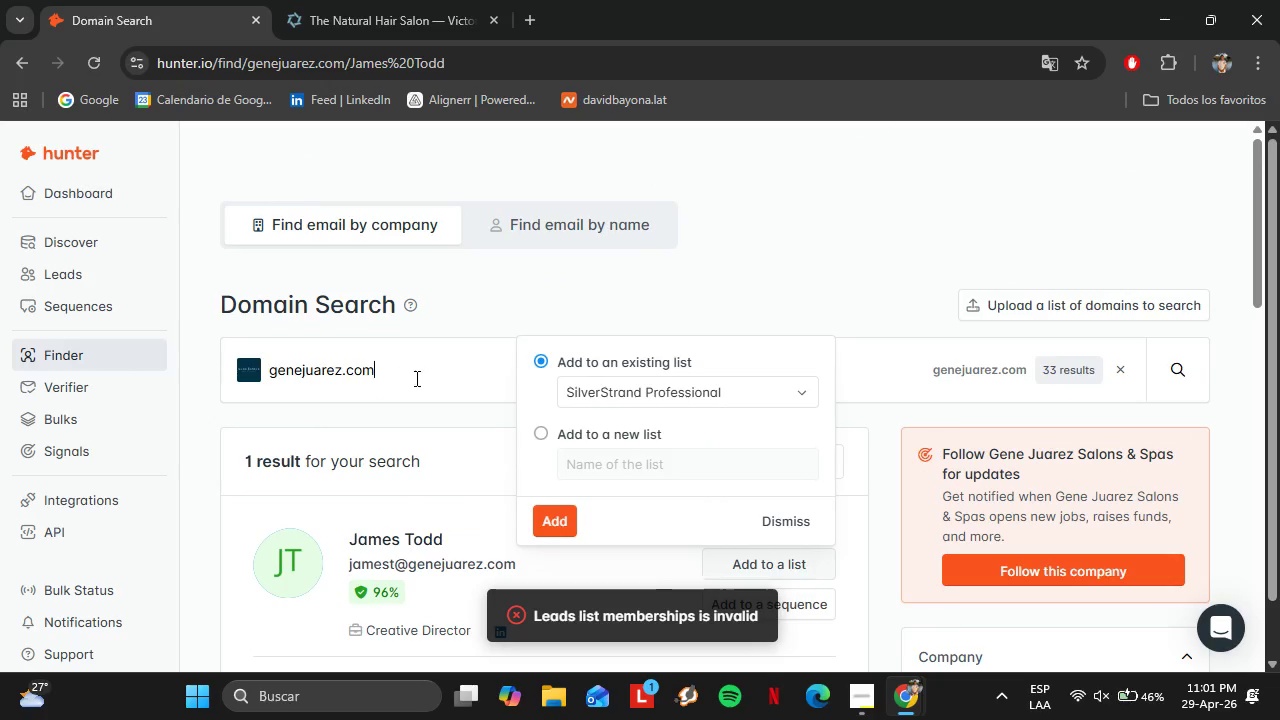 
left_click_drag(start_coordinate=[415, 377], to_coordinate=[262, 379])
 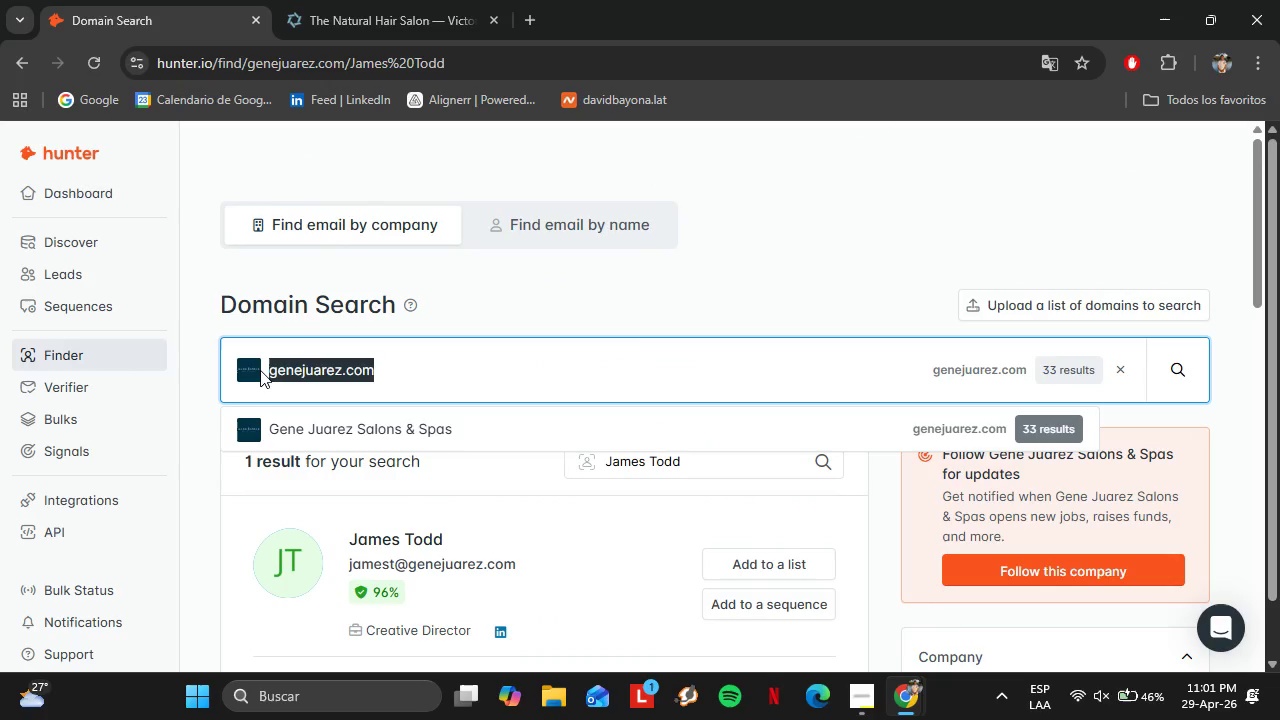 
wait(5.09)
 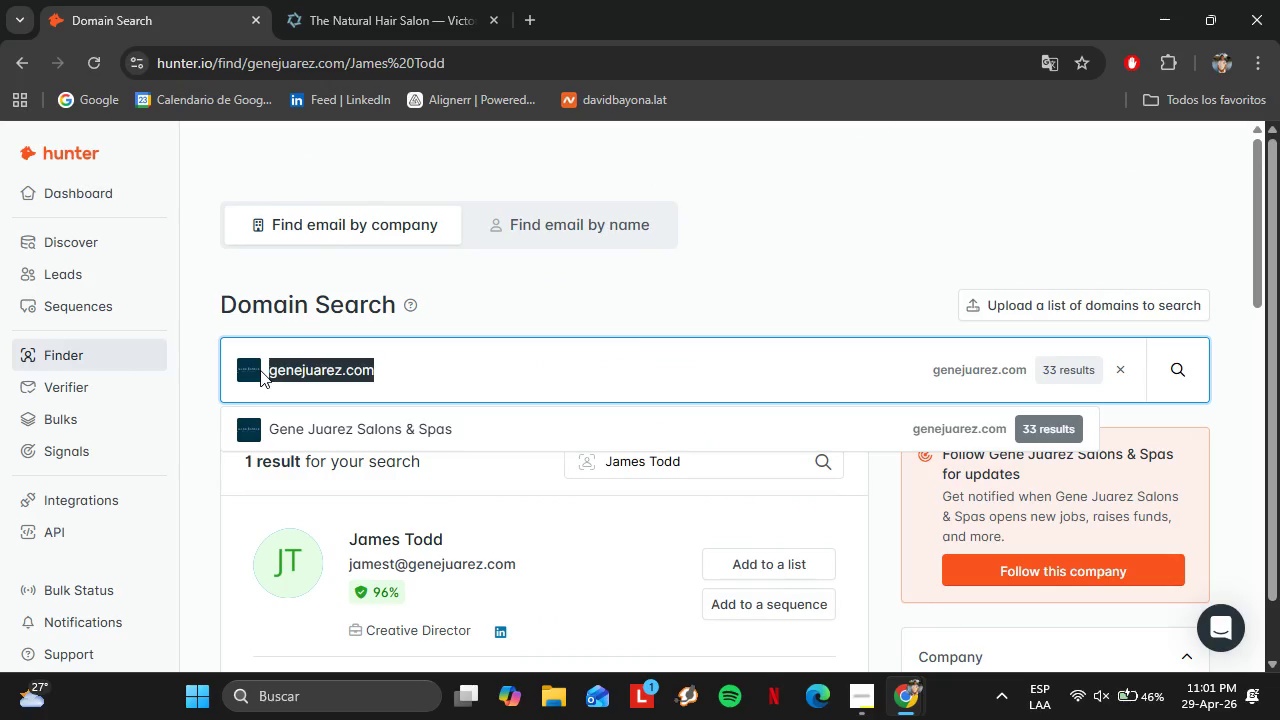 
type(salondefi.com)
 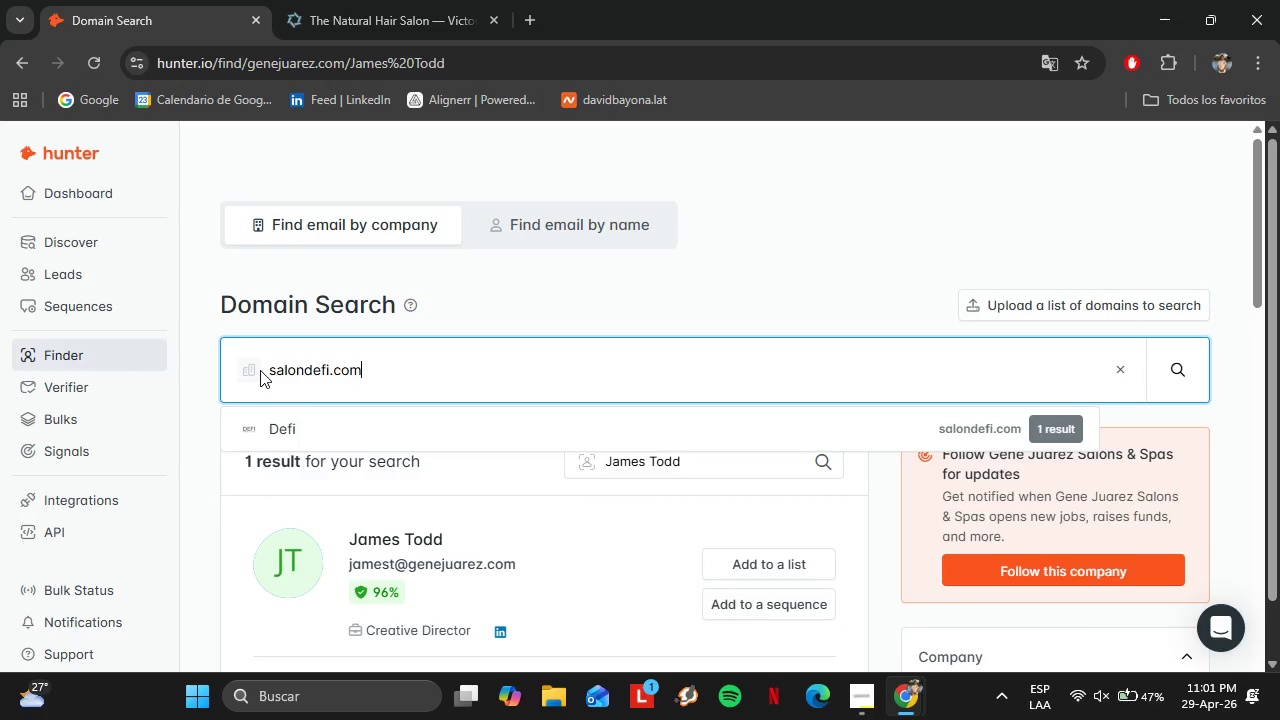 
key(Enter)
 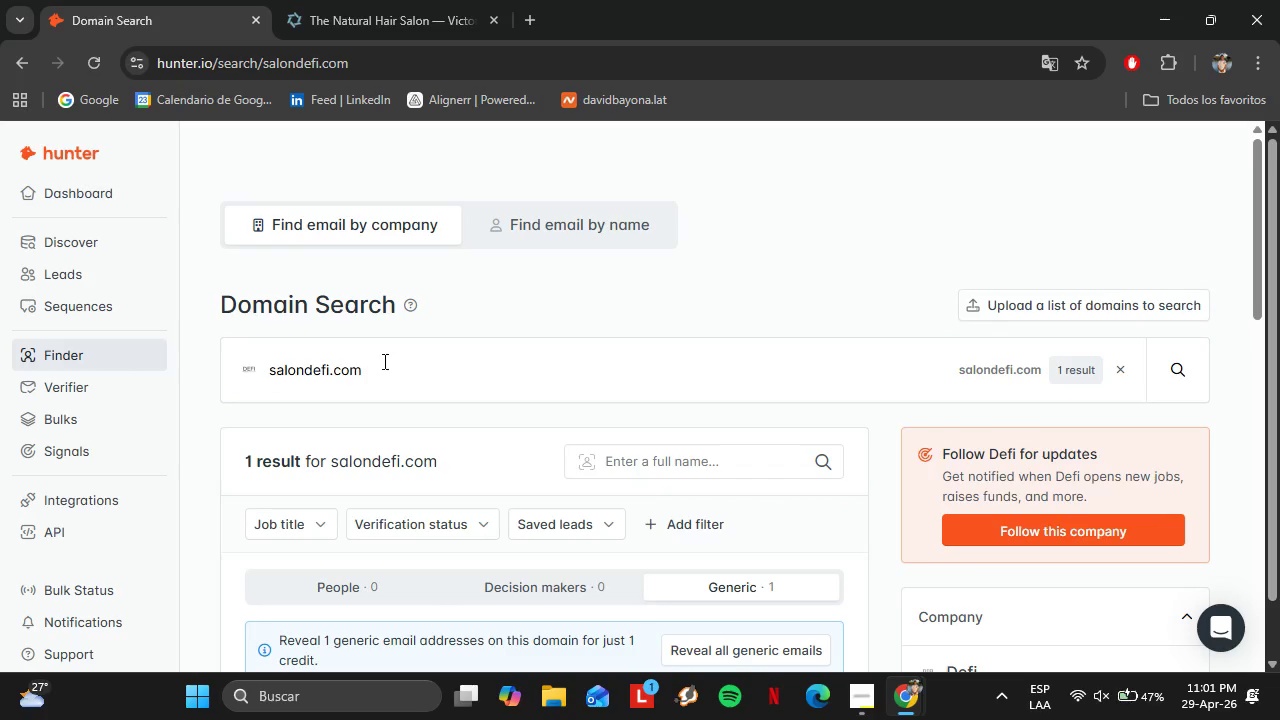 
left_click_drag(start_coordinate=[393, 375], to_coordinate=[241, 375])
 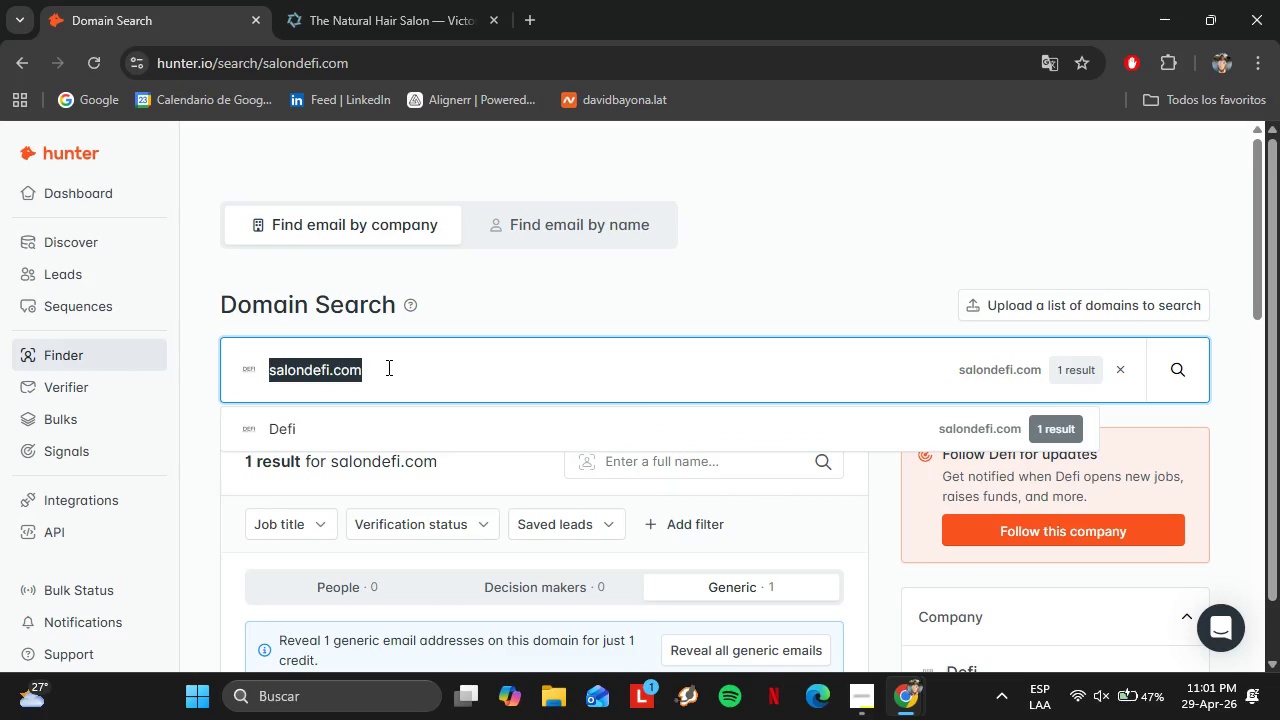 
type(manesalon.com)
 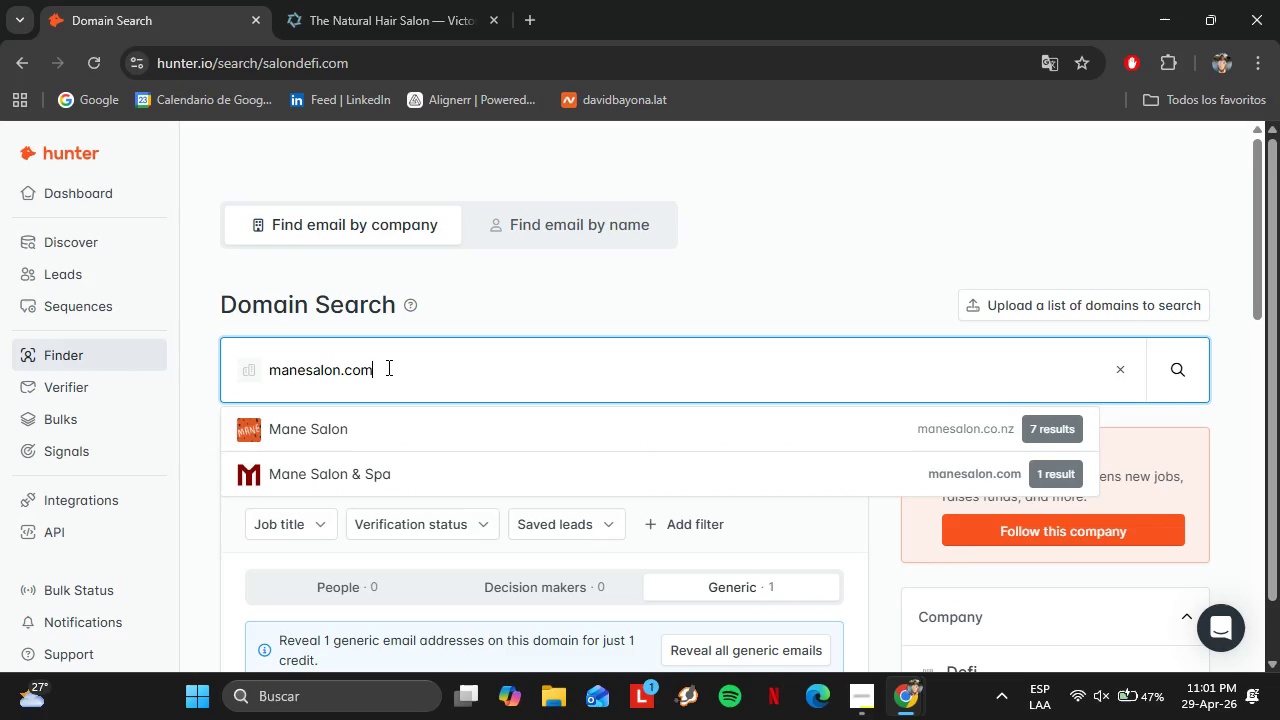 
key(Enter)
 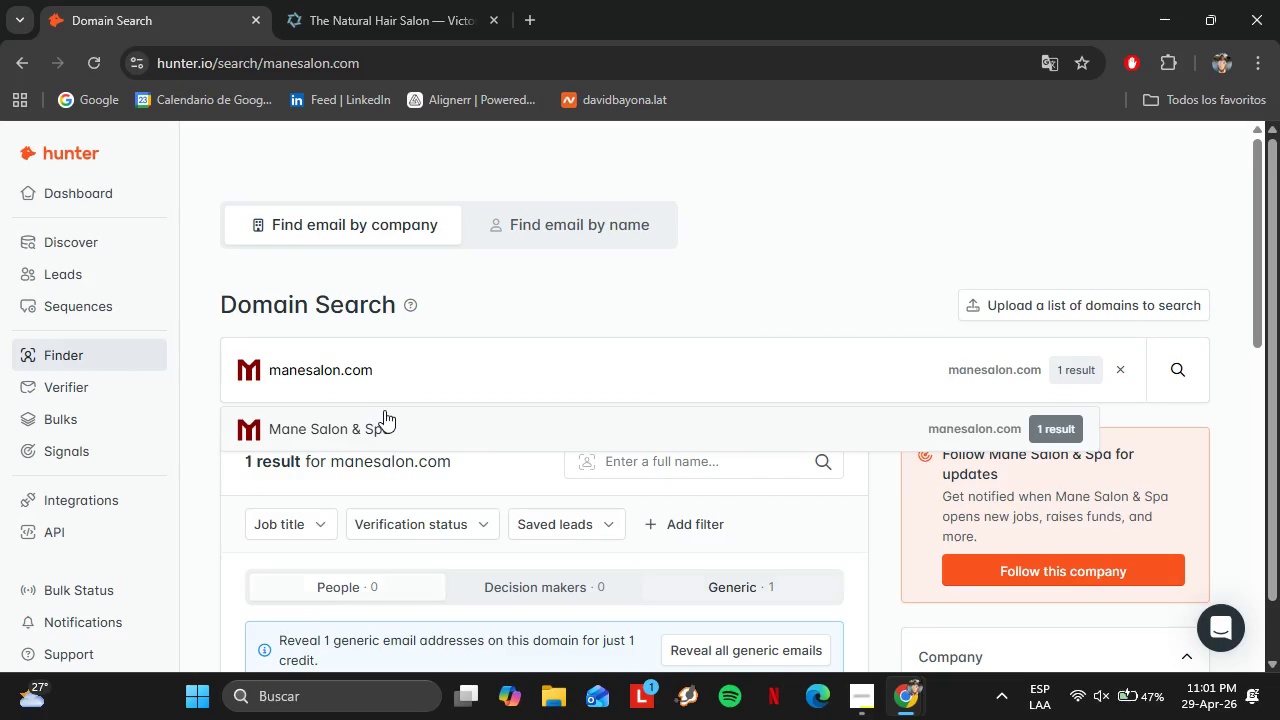 
scroll: coordinate [449, 372], scroll_direction: down, amount: 4.0
 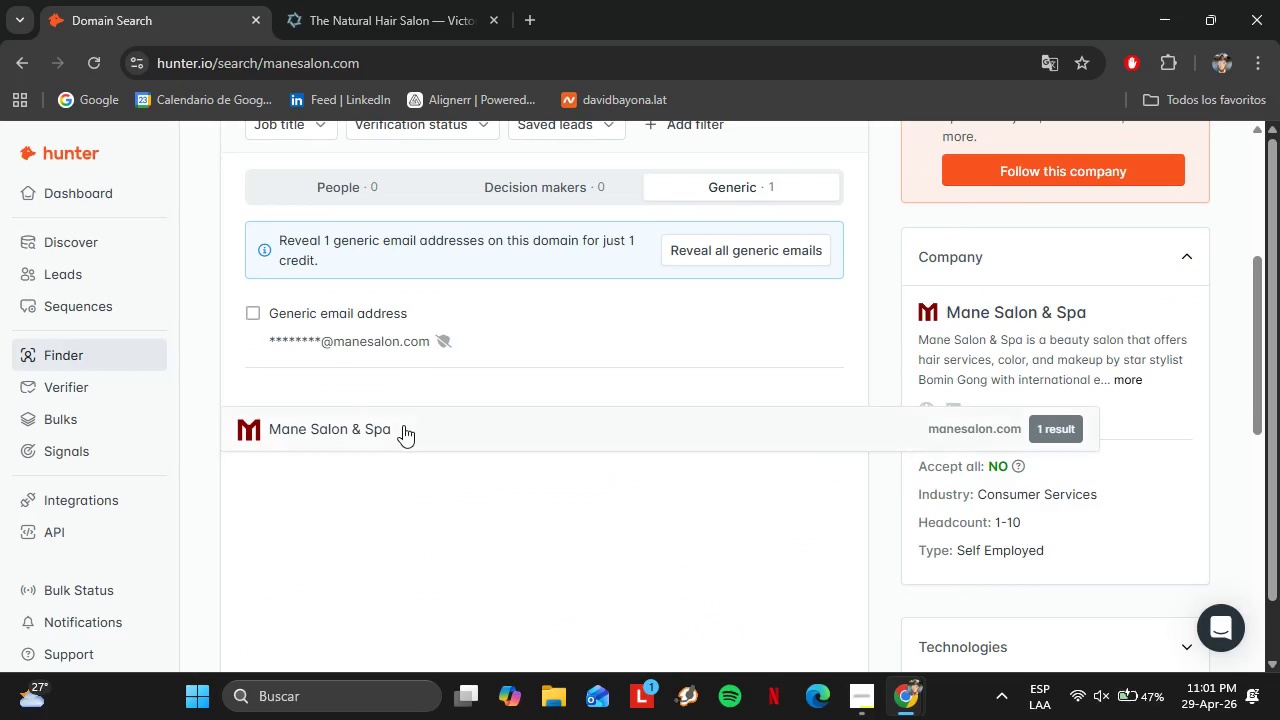 
left_click([403, 425])
 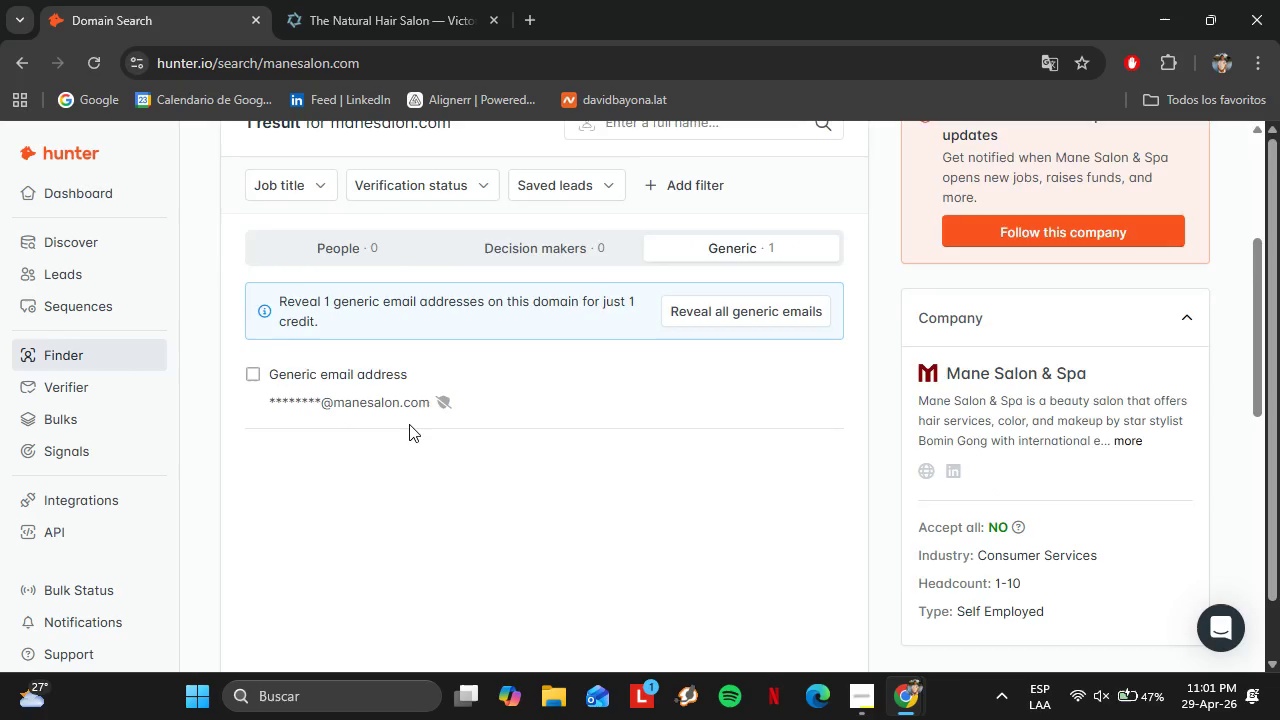 
scroll: coordinate [409, 424], scroll_direction: up, amount: 4.0
 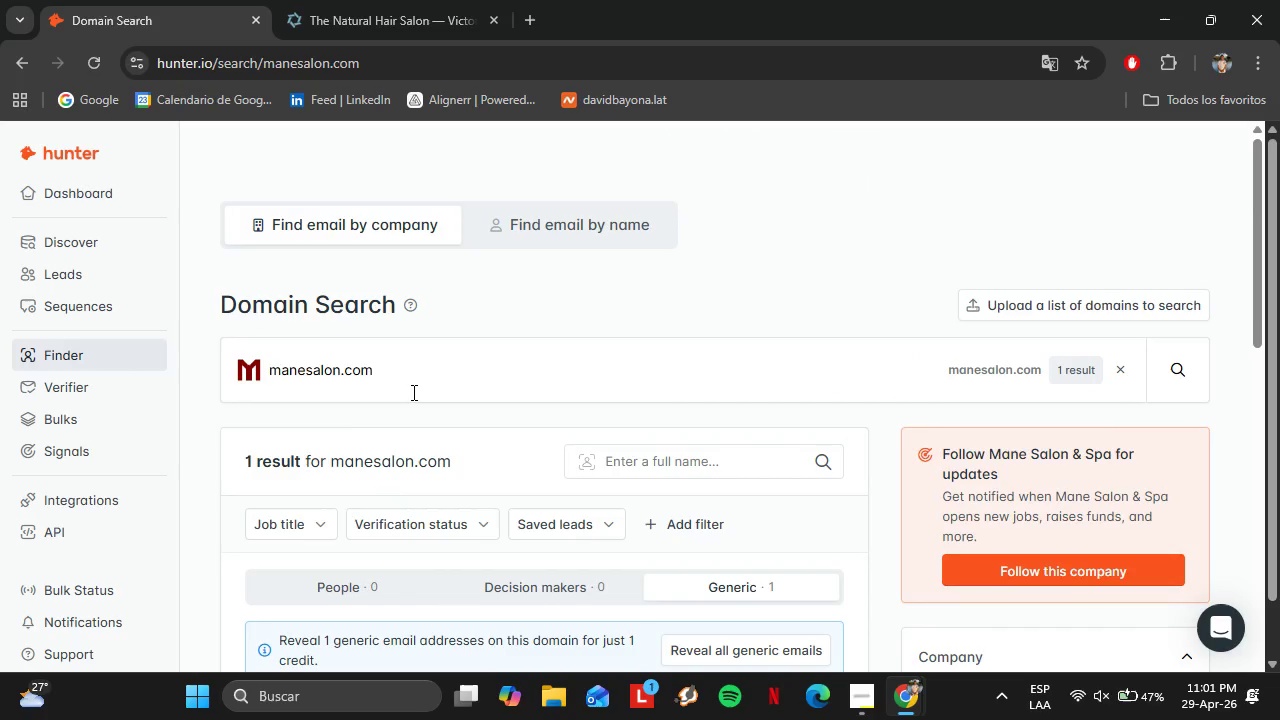 
left_click_drag(start_coordinate=[417, 383], to_coordinate=[233, 366])
 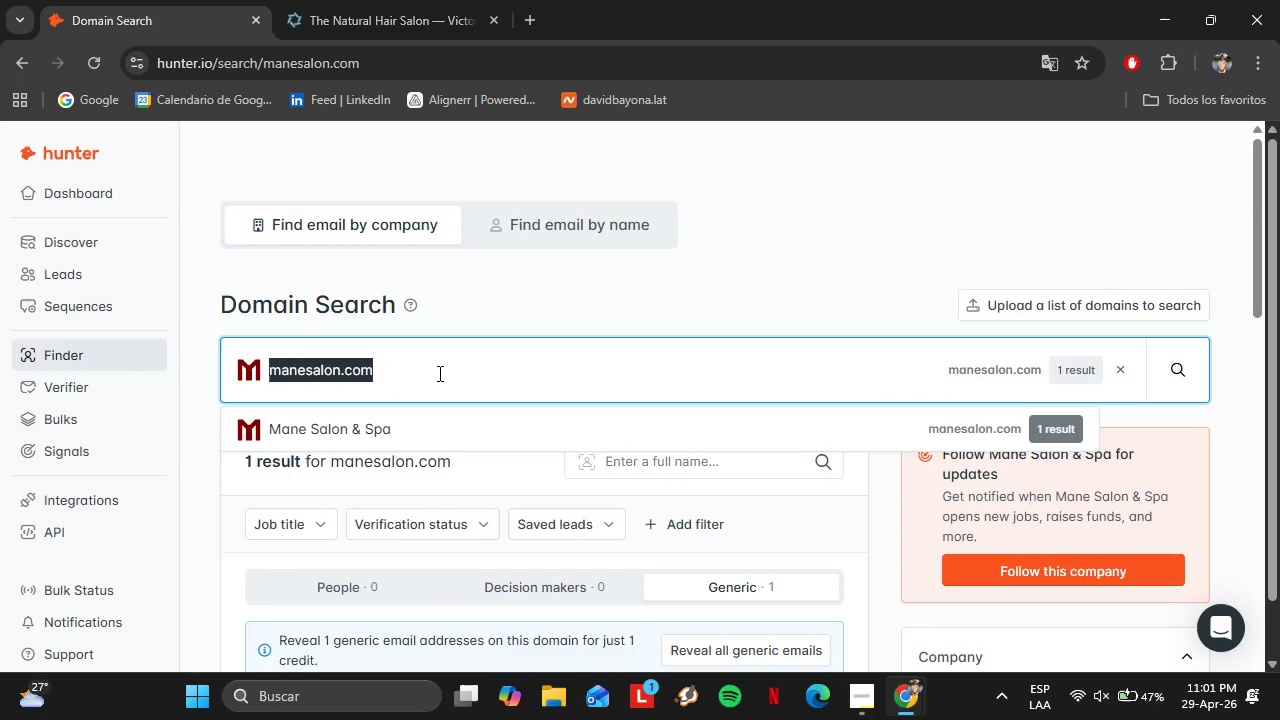 
type(habitsalon.com)
 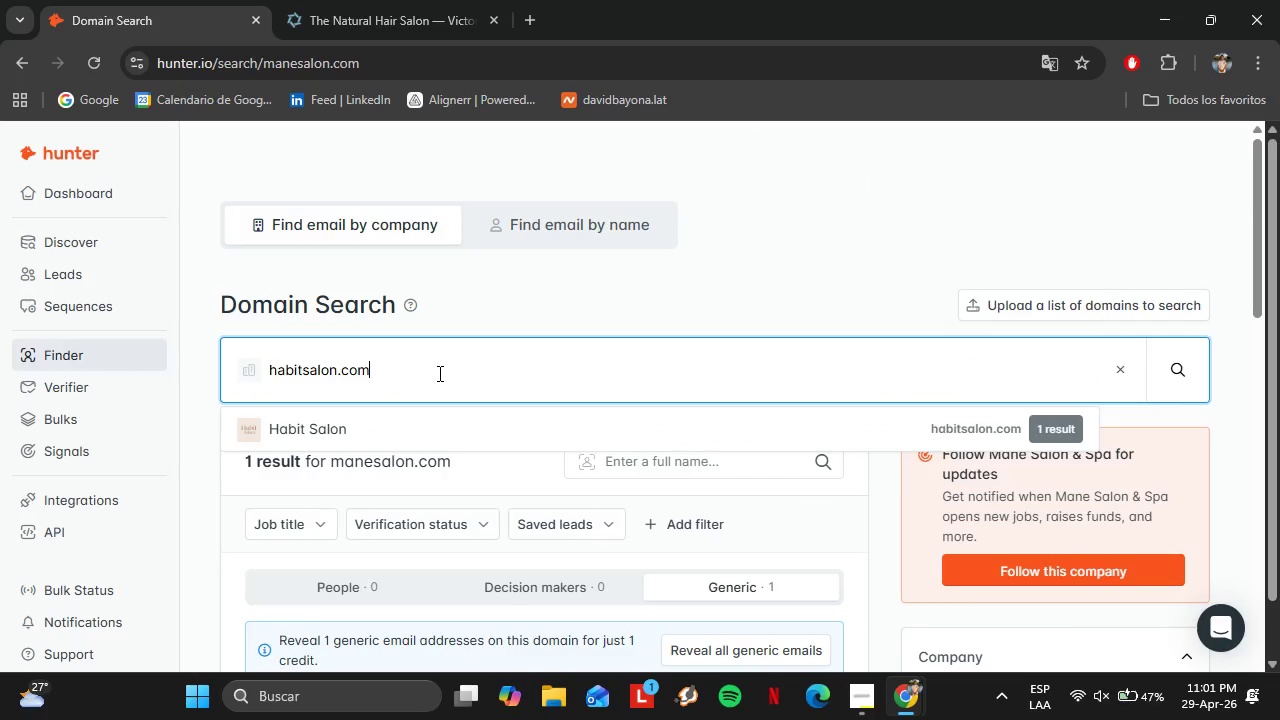 
key(Enter)
 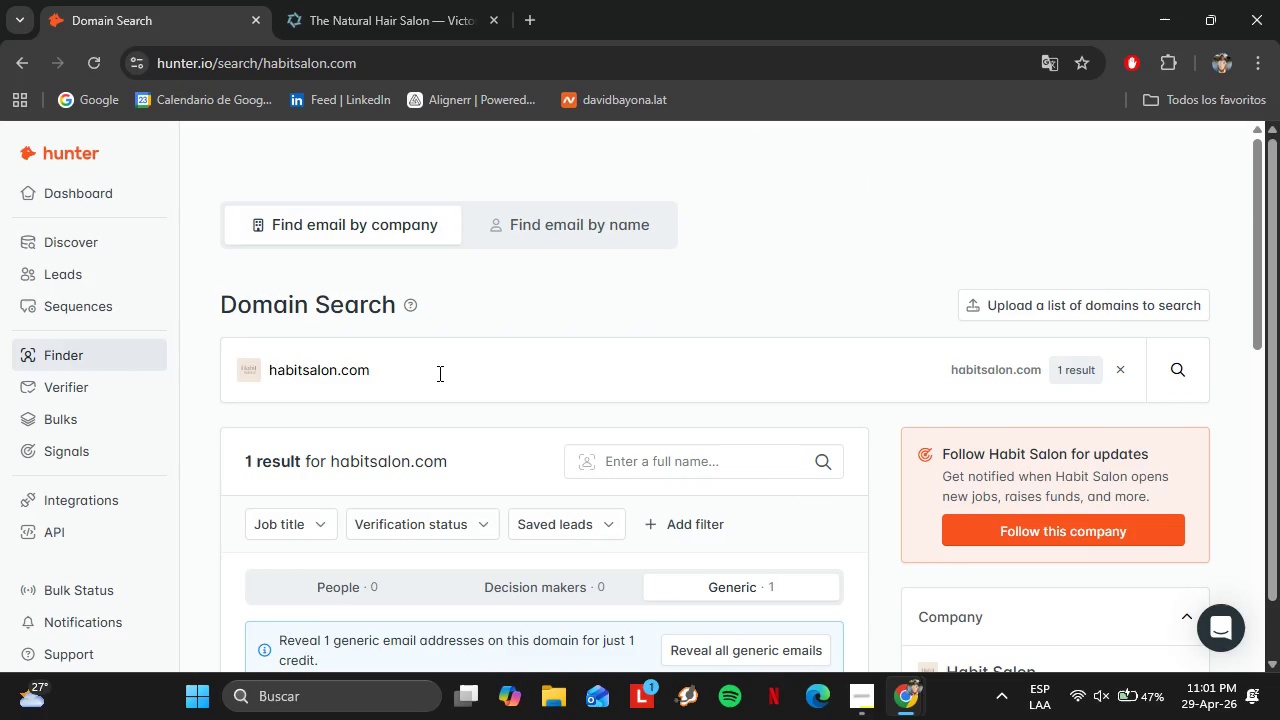 
left_click_drag(start_coordinate=[438, 373], to_coordinate=[247, 337])
 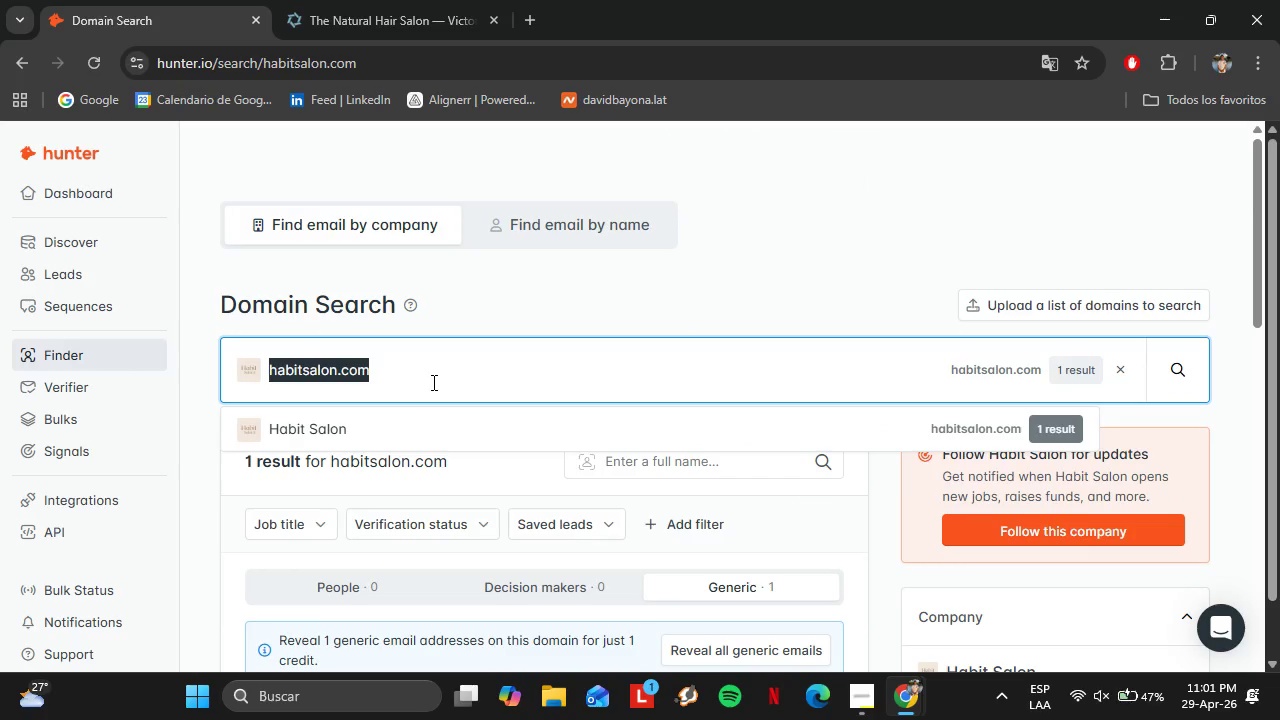 
type(rogeliossalon.com)
 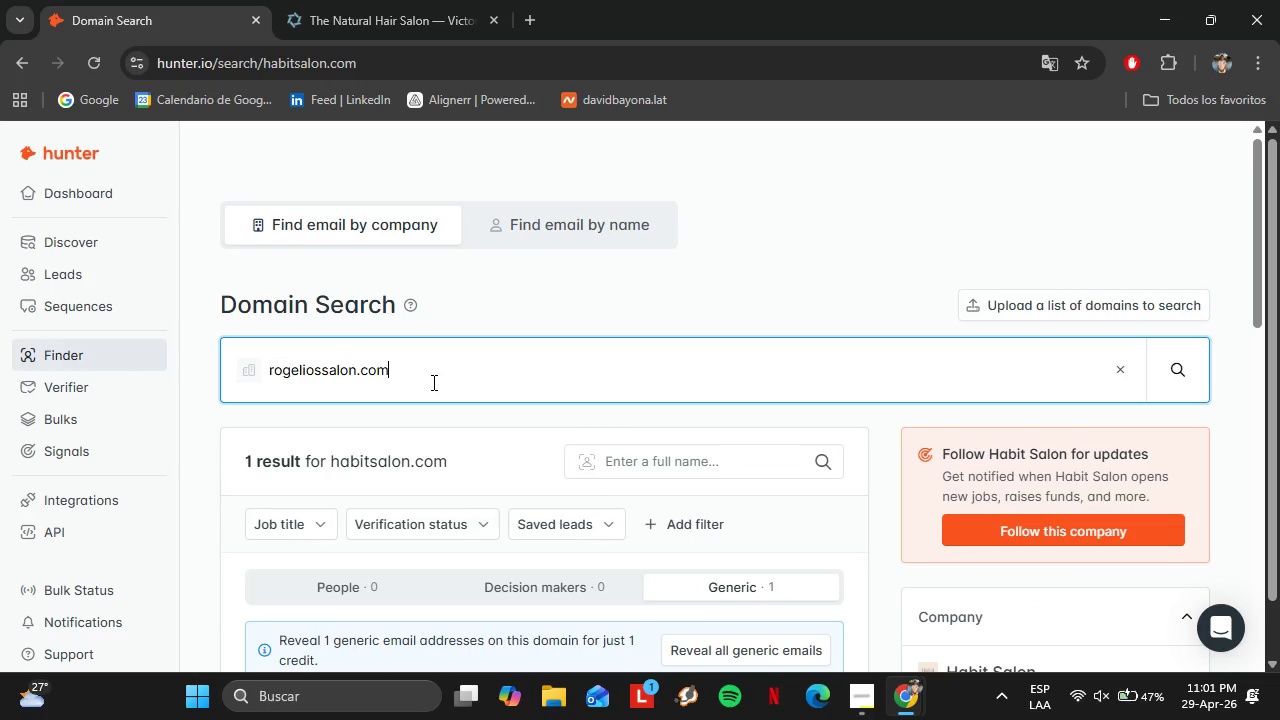 
key(Enter)
 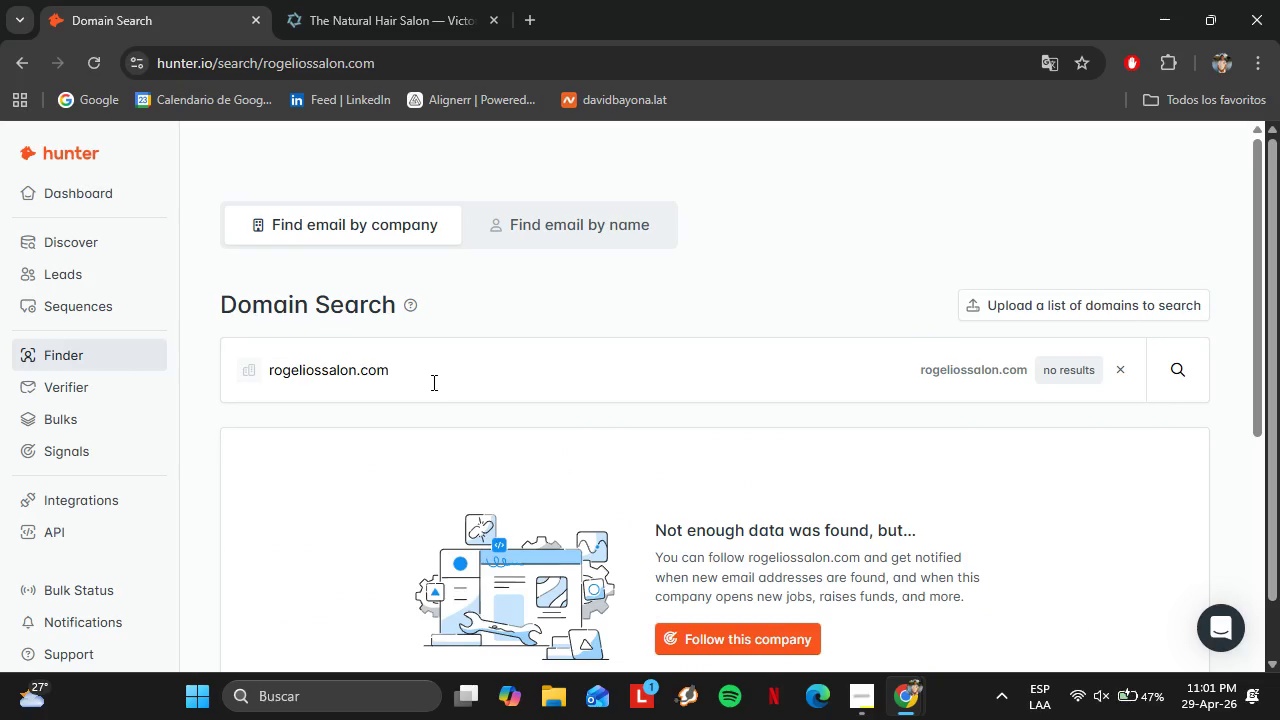 
left_click_drag(start_coordinate=[425, 383], to_coordinate=[217, 371])
 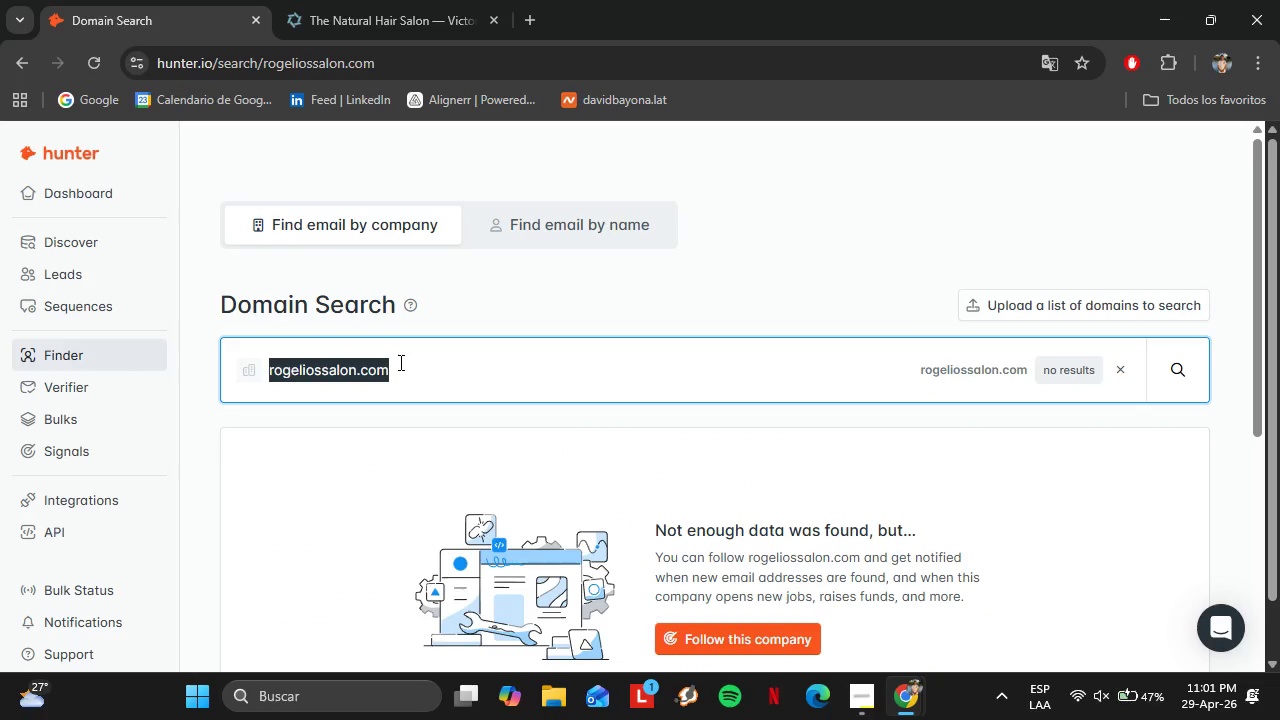 
type(n)
key(Backspace)
key(Backspace)
type(missjessies.com)
 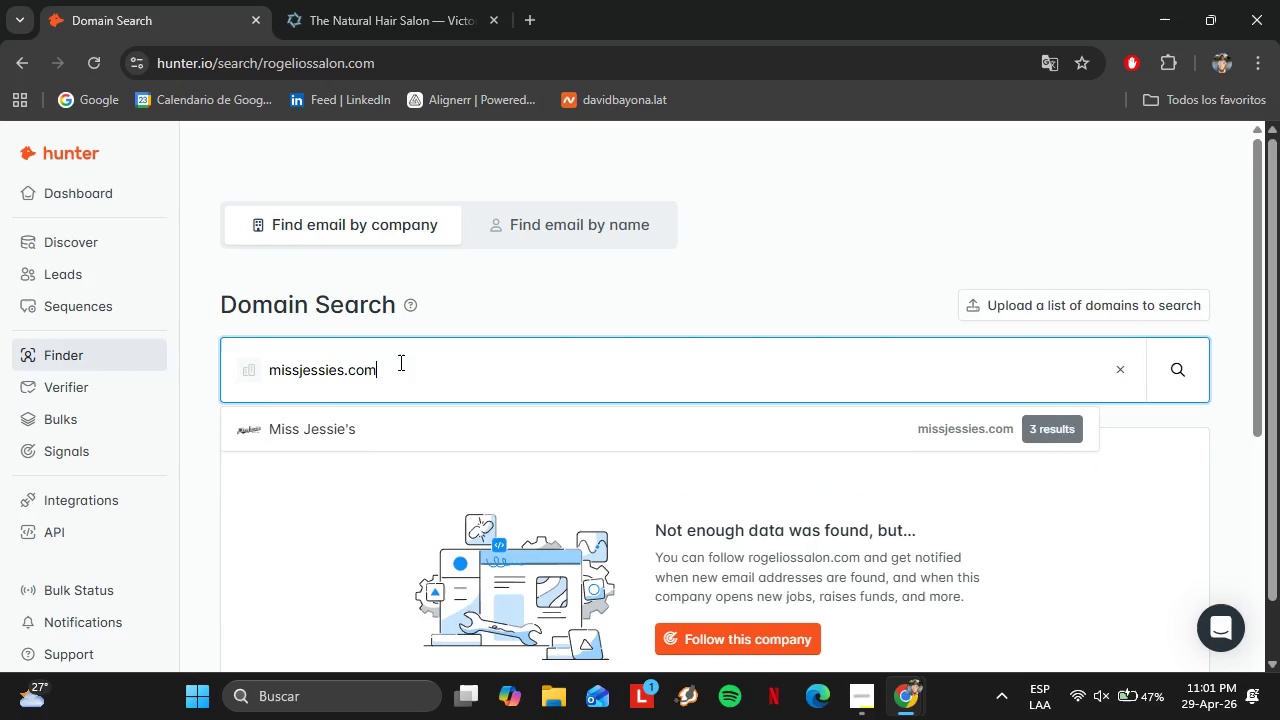 
key(Enter)
 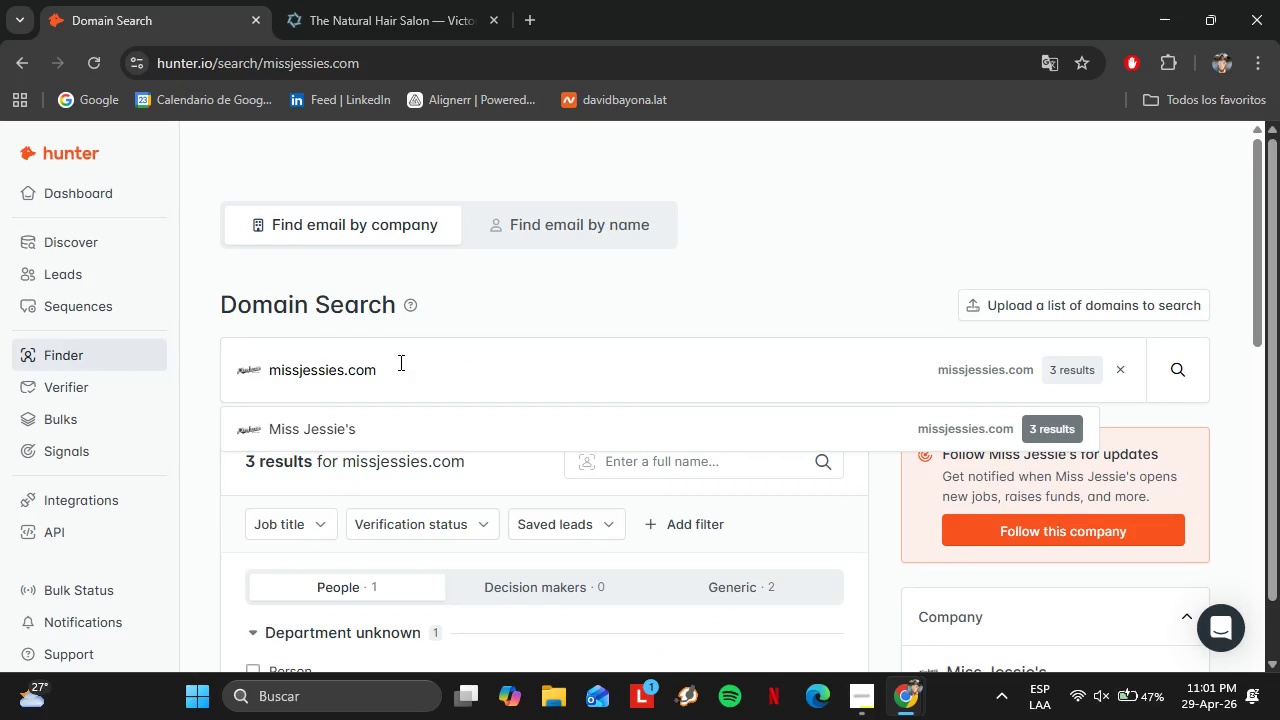 
scroll: coordinate [418, 377], scroll_direction: down, amount: 1.0
 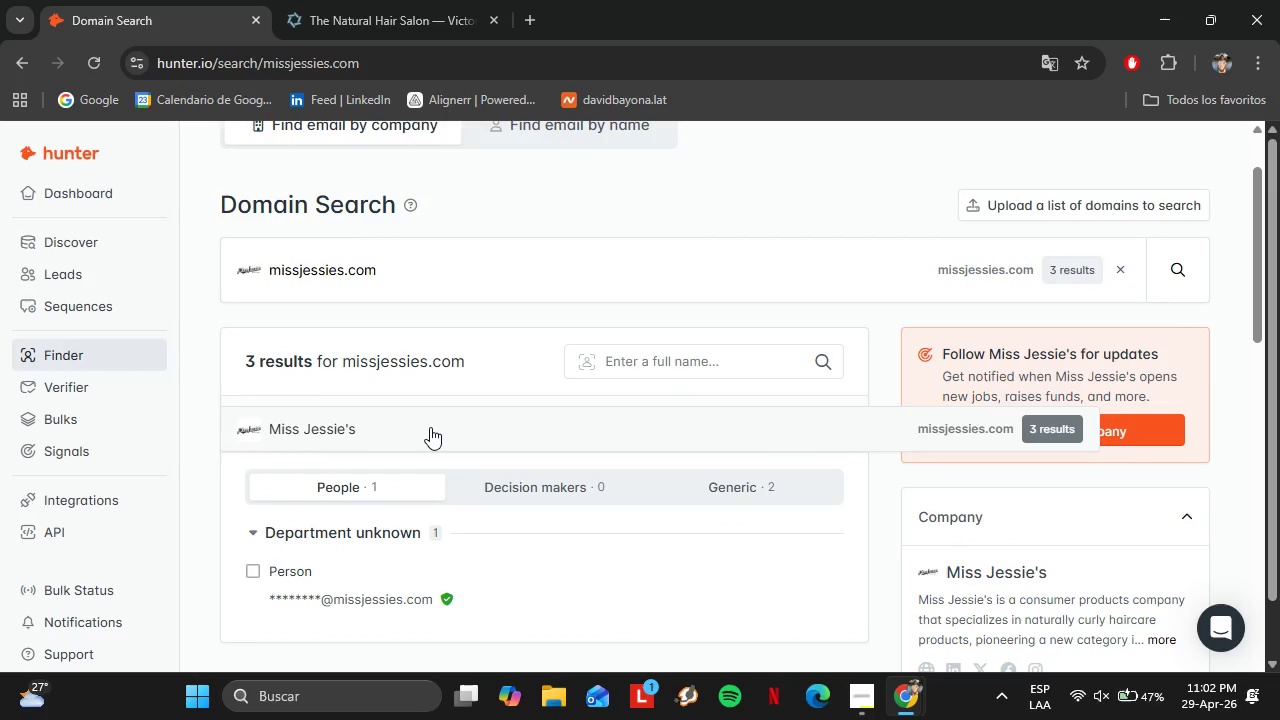 
left_click([430, 427])
 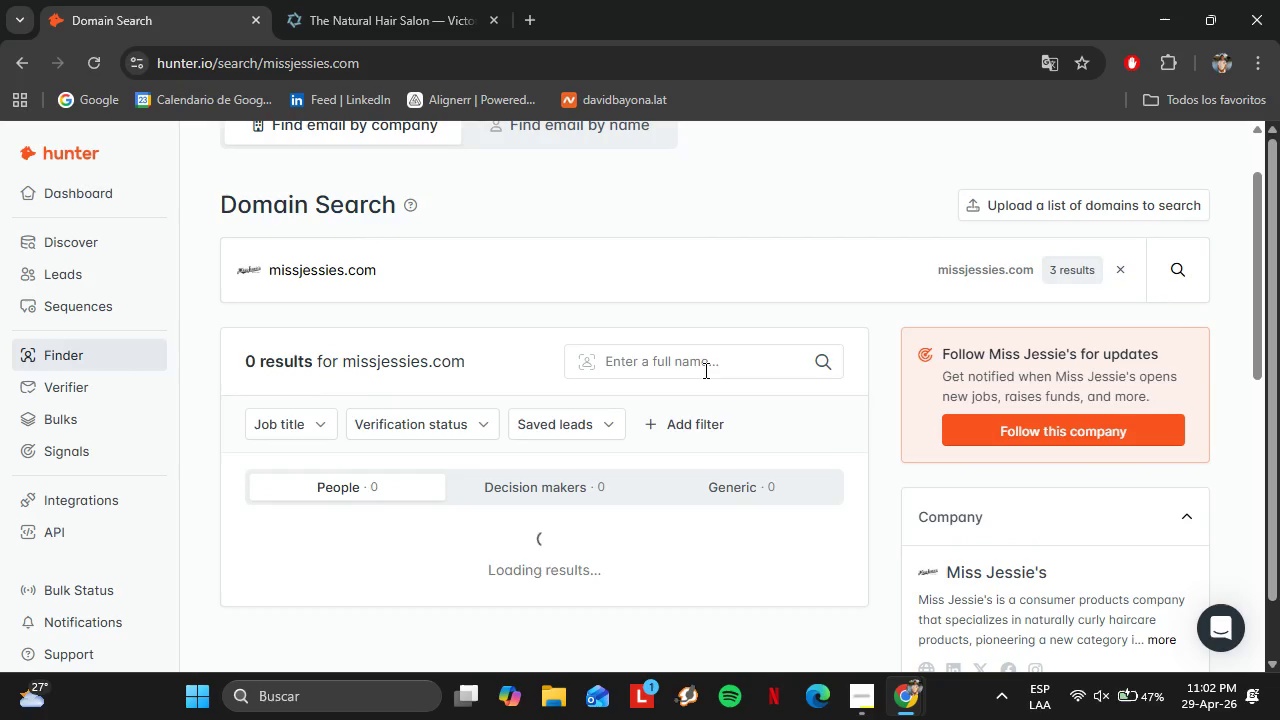 
left_click([704, 370])
 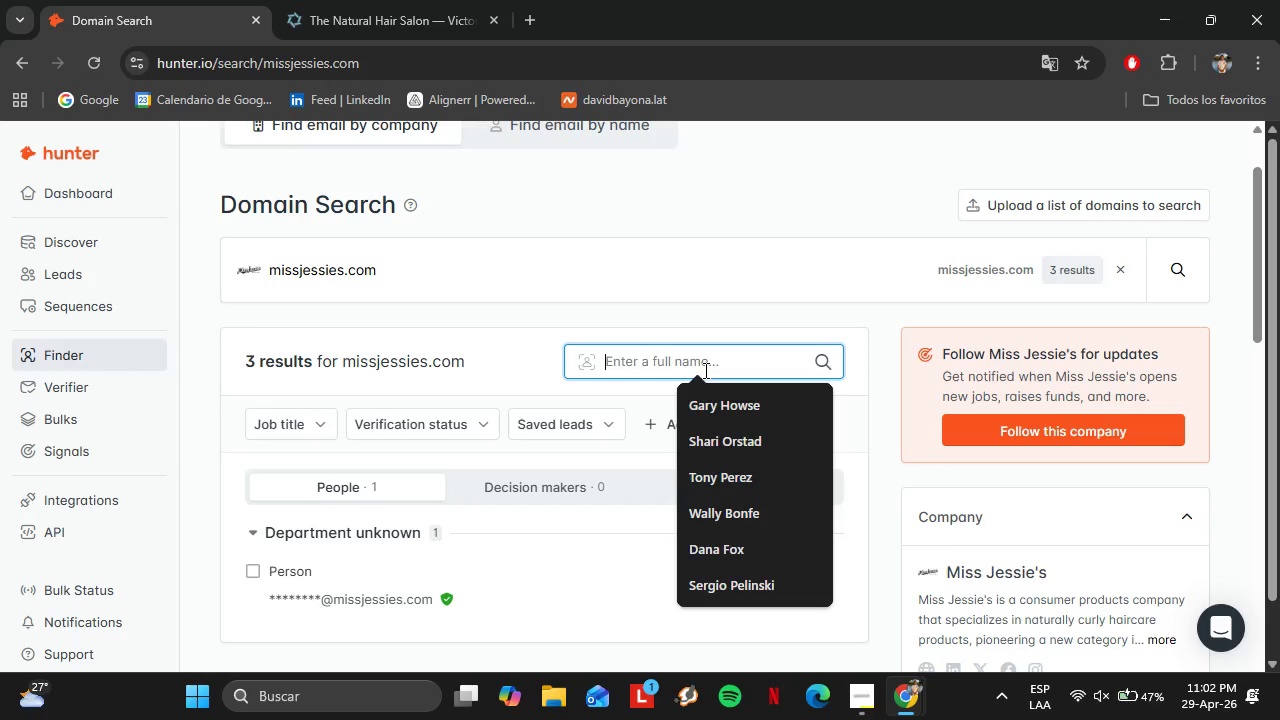 
wait(11.39)
 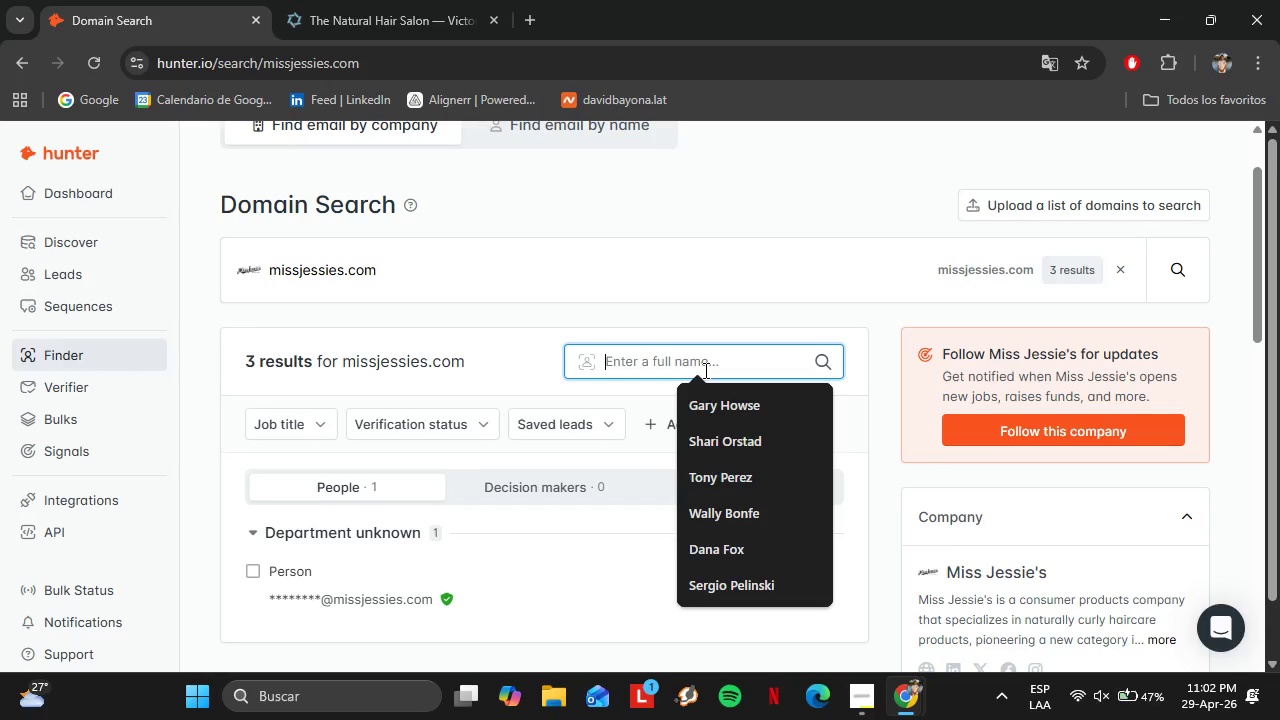 
scroll: coordinate [980, 474], scroll_direction: down, amount: 2.0
 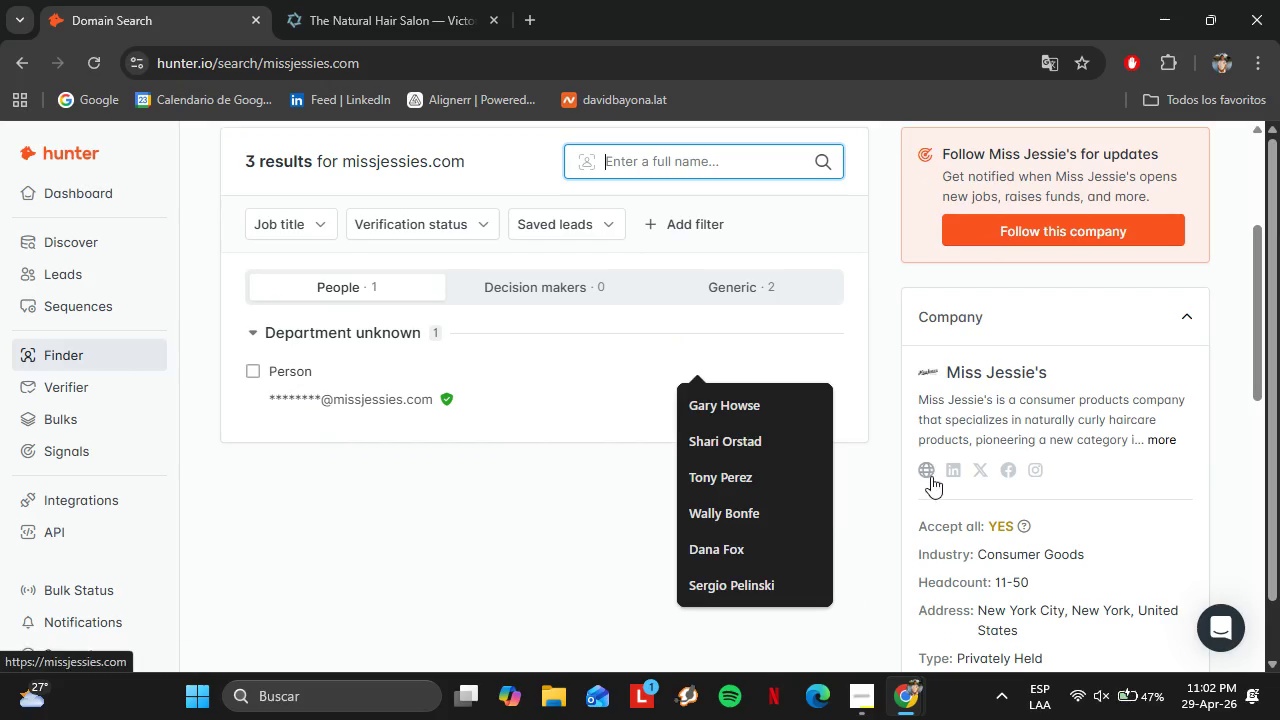 
left_click([931, 476])
 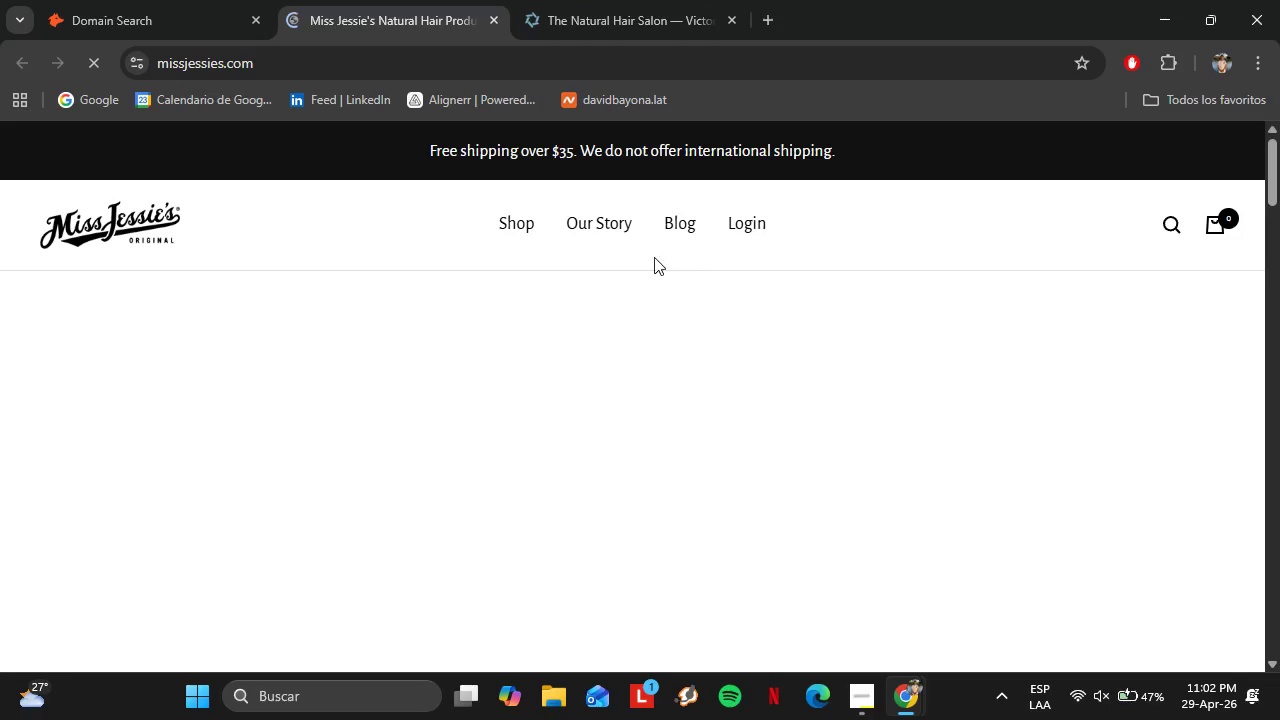 
left_click([580, 224])
 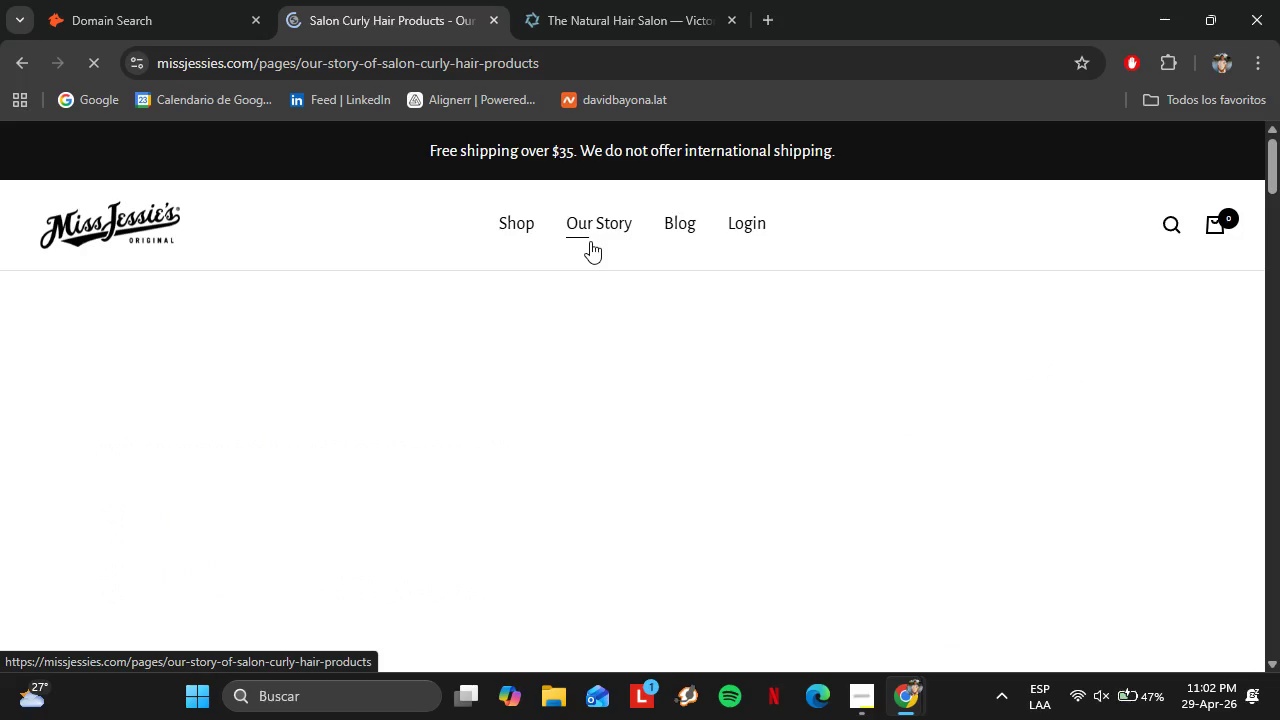 
mouse_move([616, 262])
 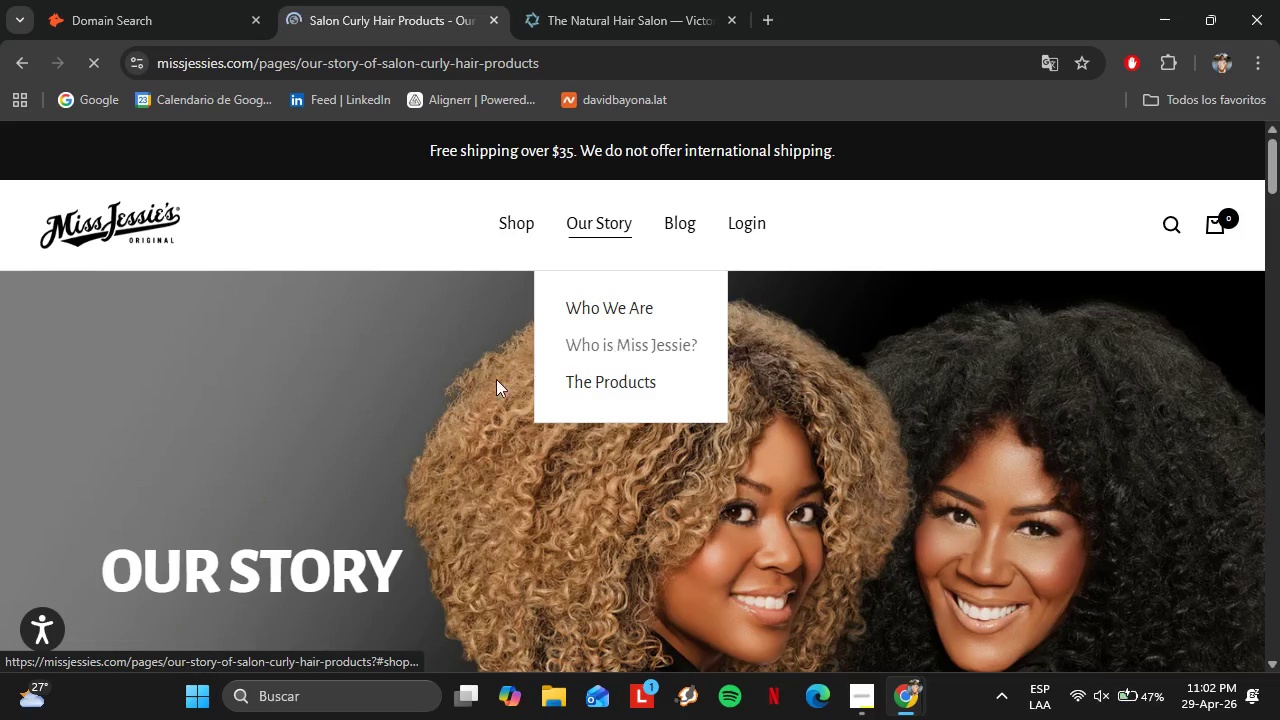 
scroll: coordinate [446, 382], scroll_direction: down, amount: 7.0
 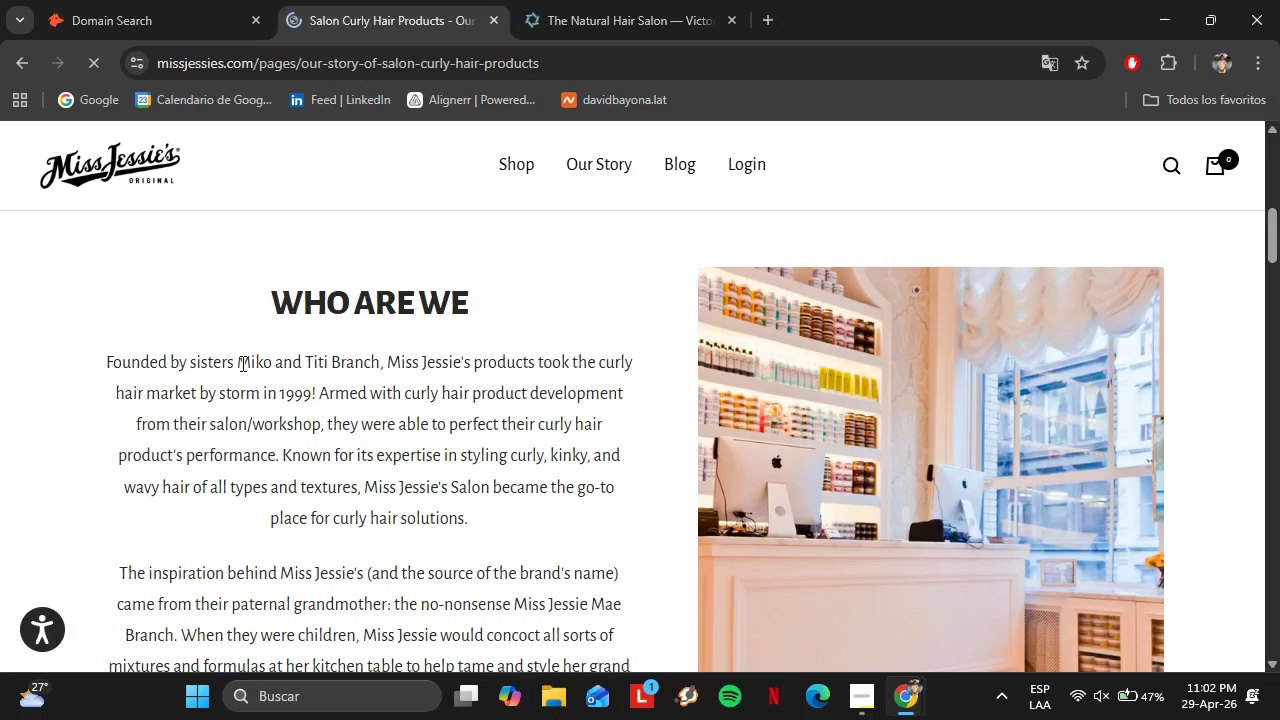 
left_click_drag(start_coordinate=[239, 363], to_coordinate=[377, 352])
 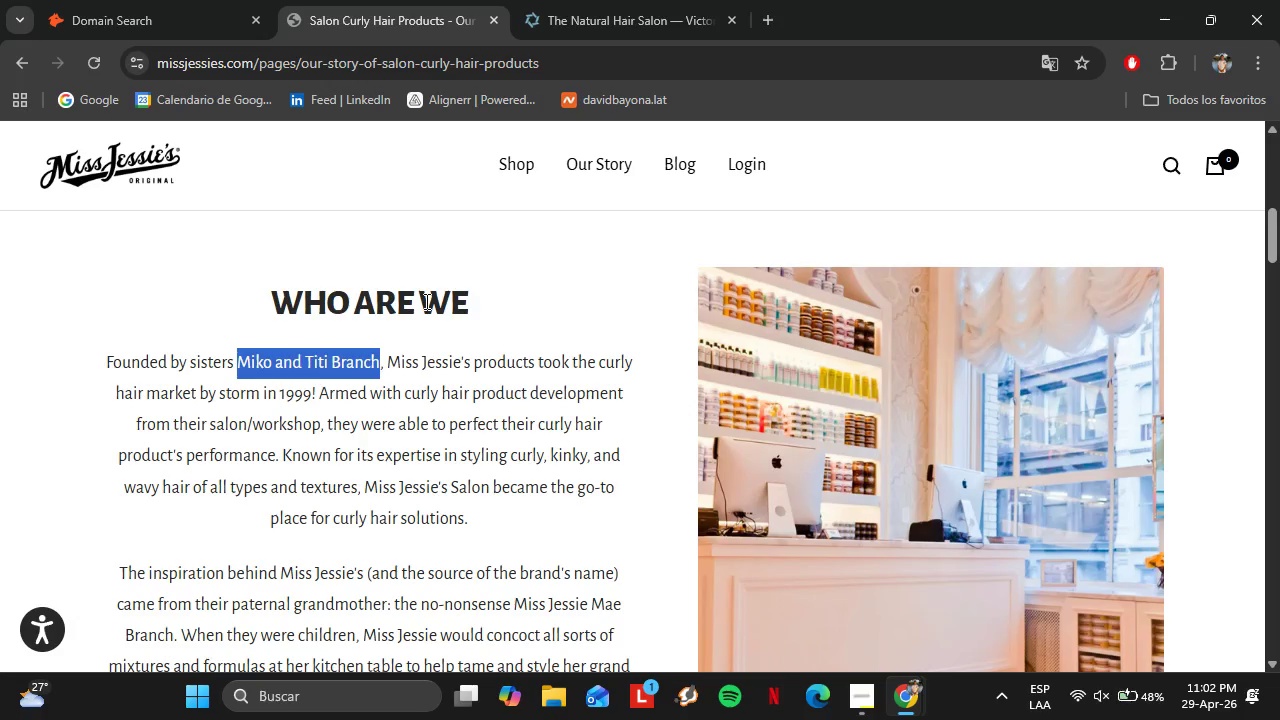 
key(Control+C)
 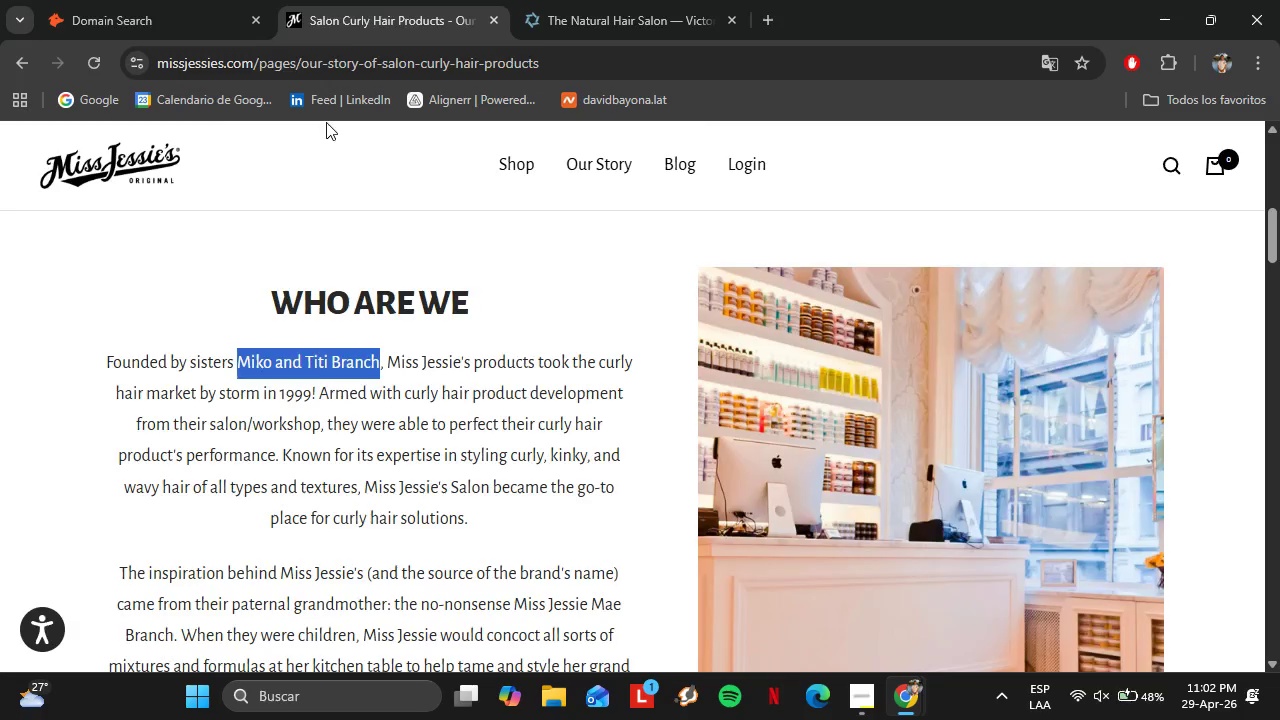 
left_click([159, 0])
 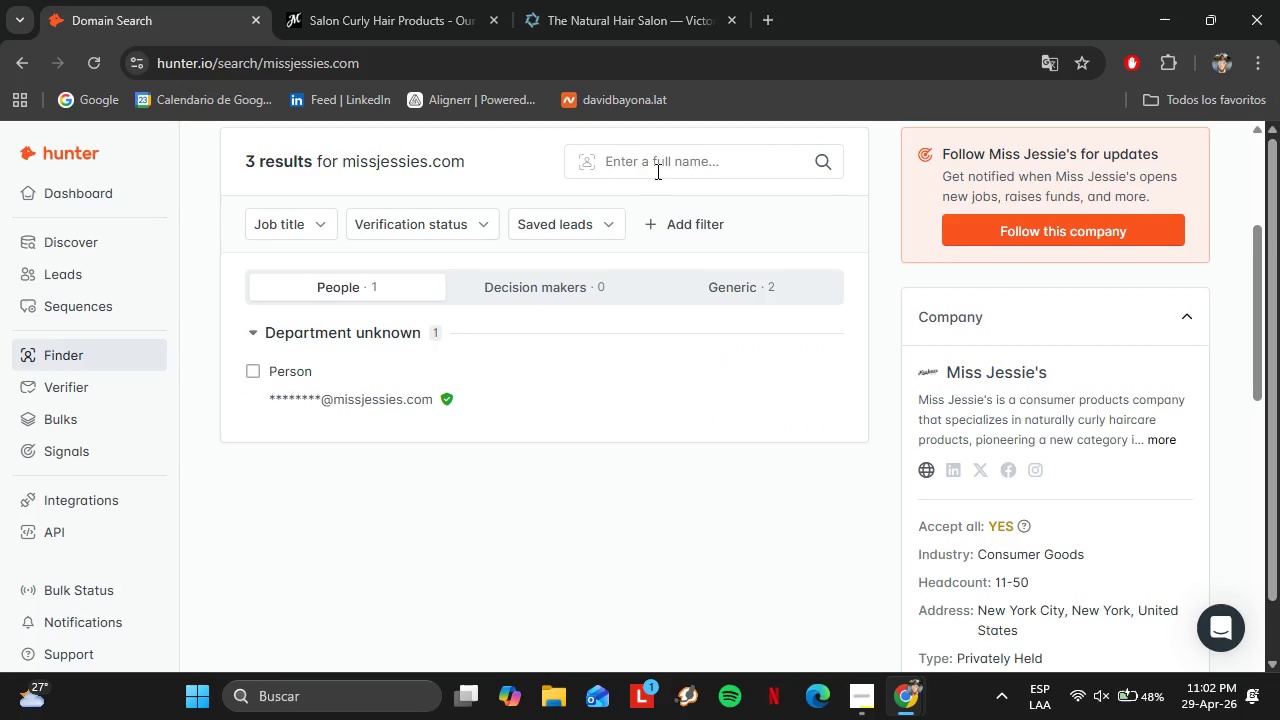 
left_click([650, 166])
 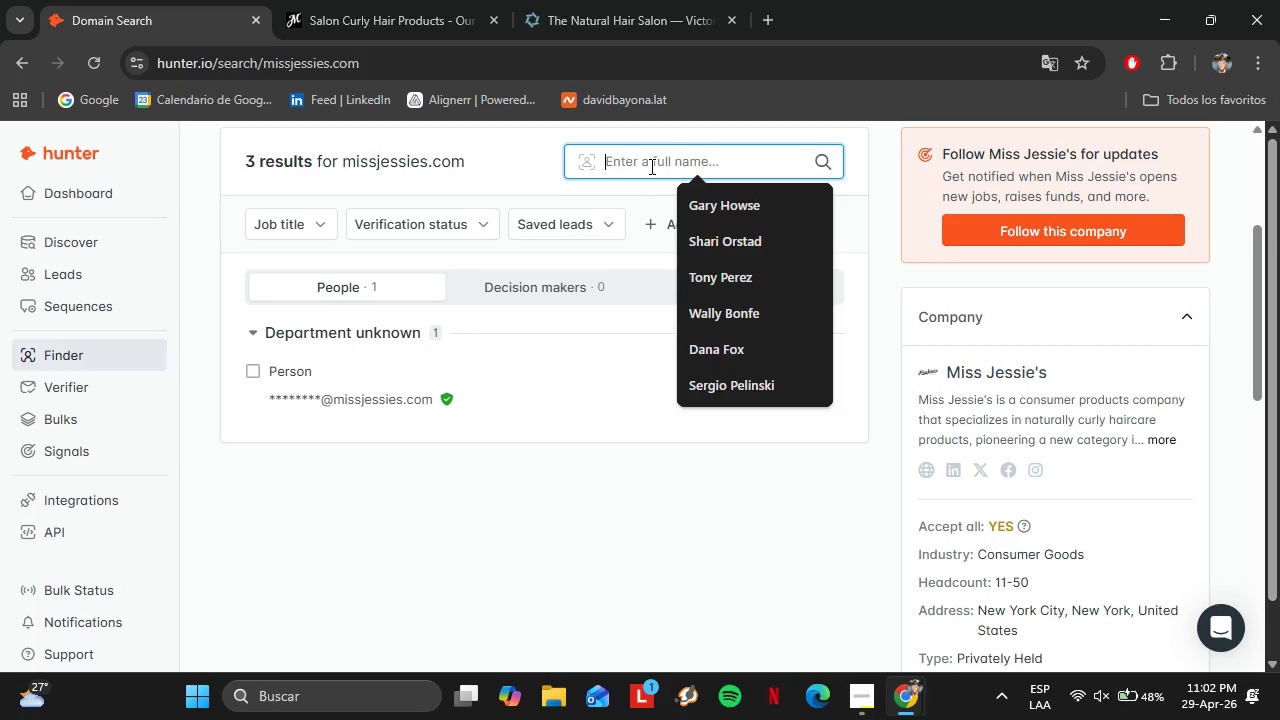 
key(Control+V)
 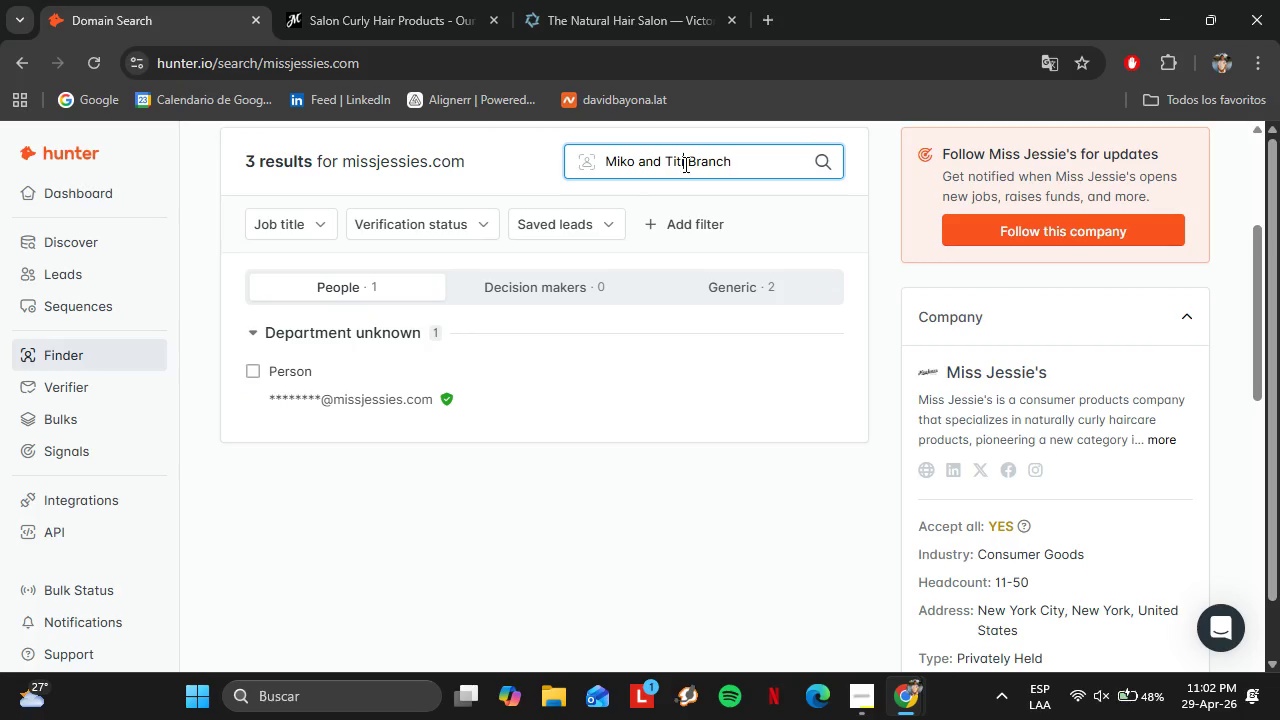 
left_click_drag(start_coordinate=[684, 164], to_coordinate=[637, 165])
 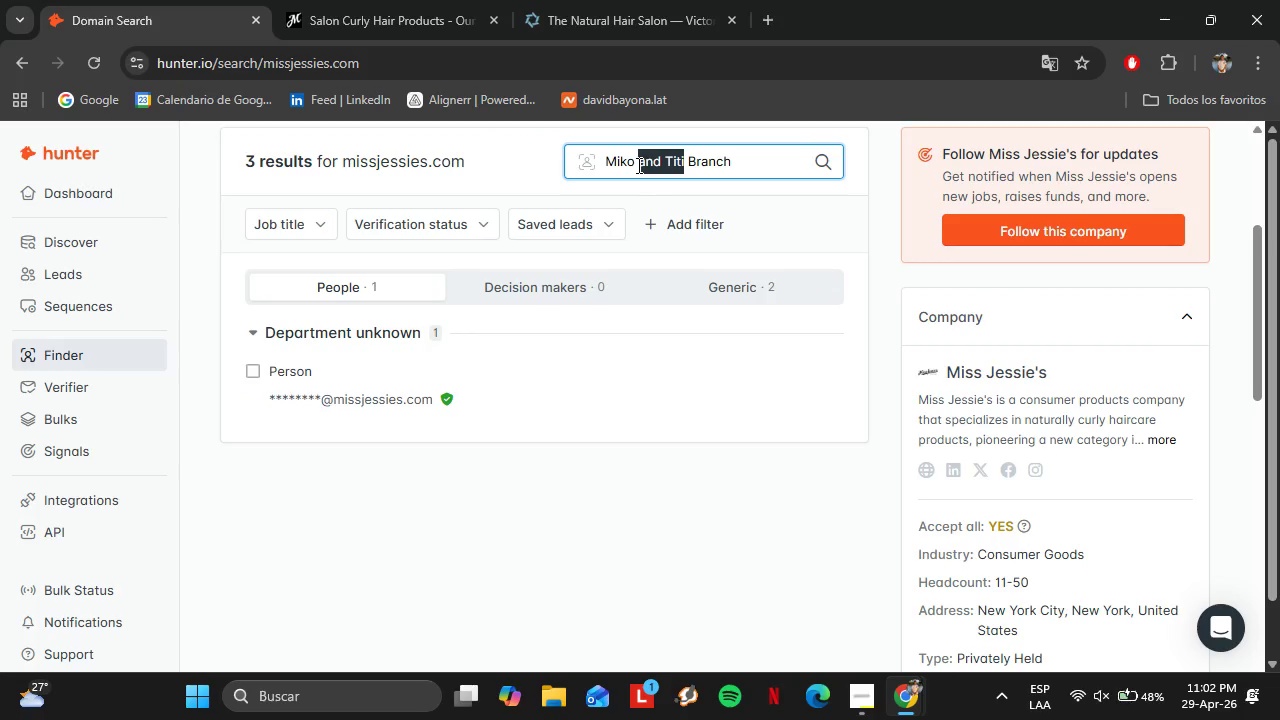 
key(Control+X)
 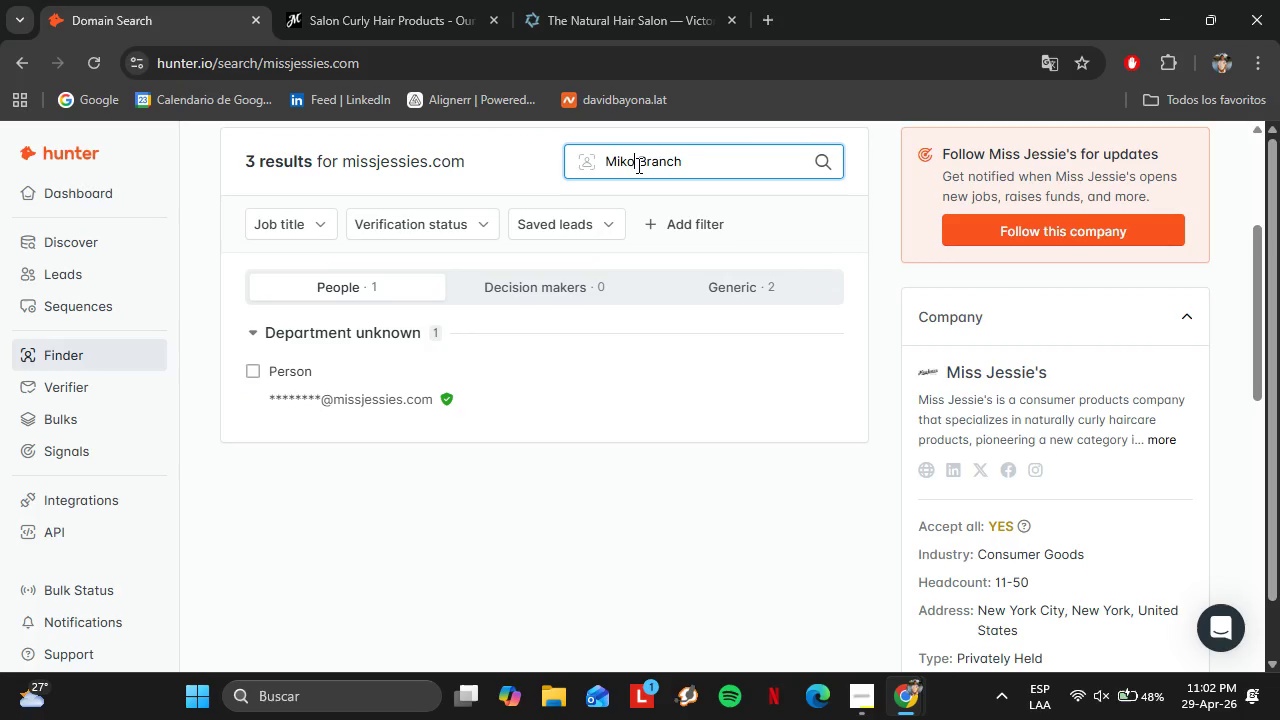 
key(Backspace)
 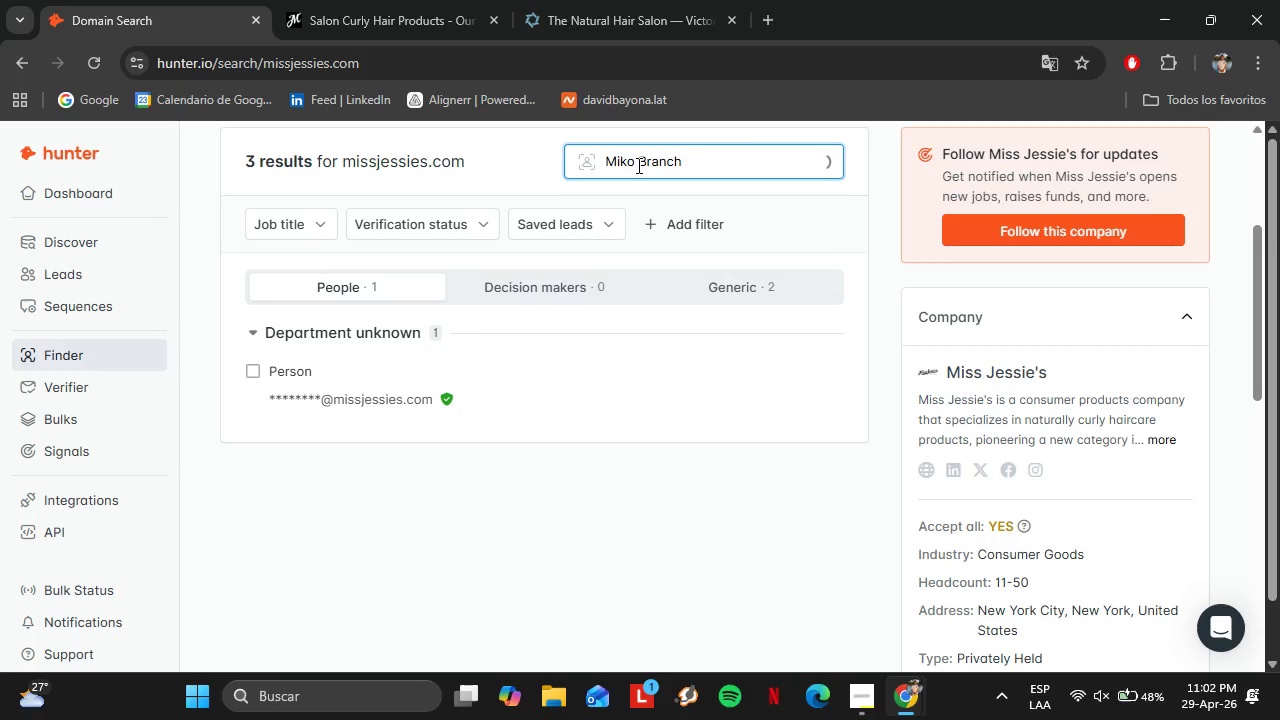 
key(Enter)
 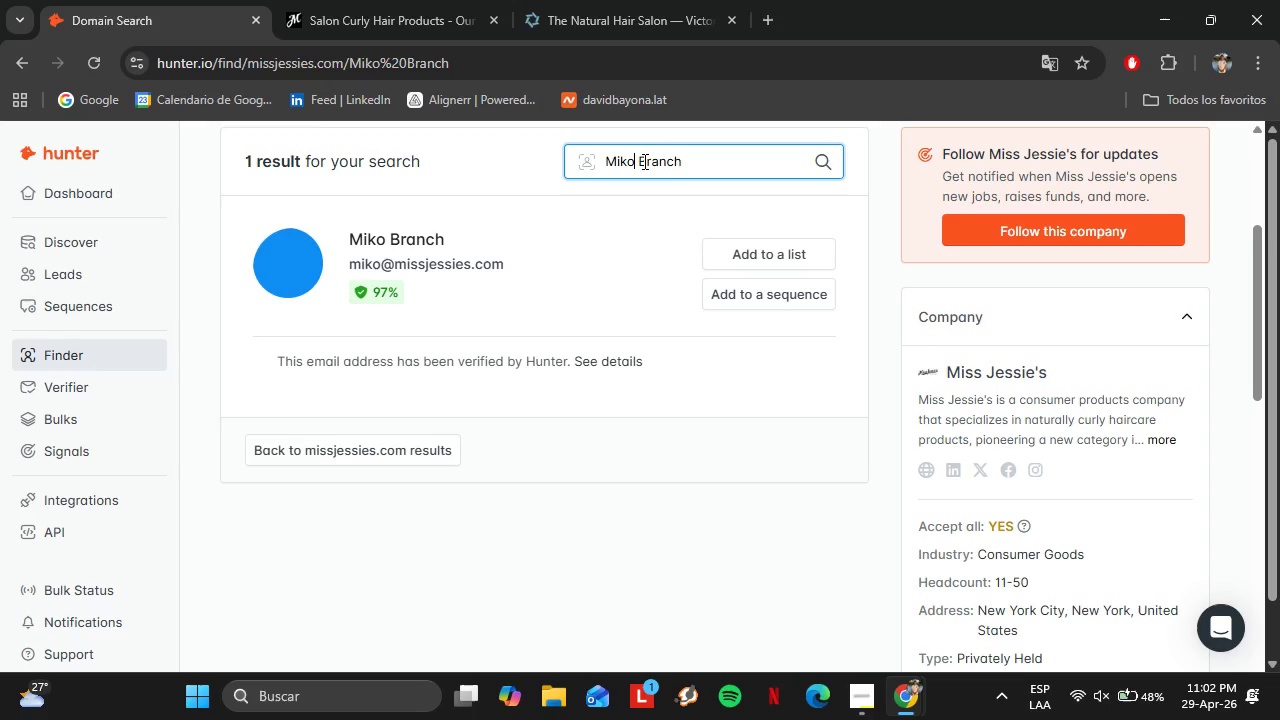 
left_click([766, 258])
 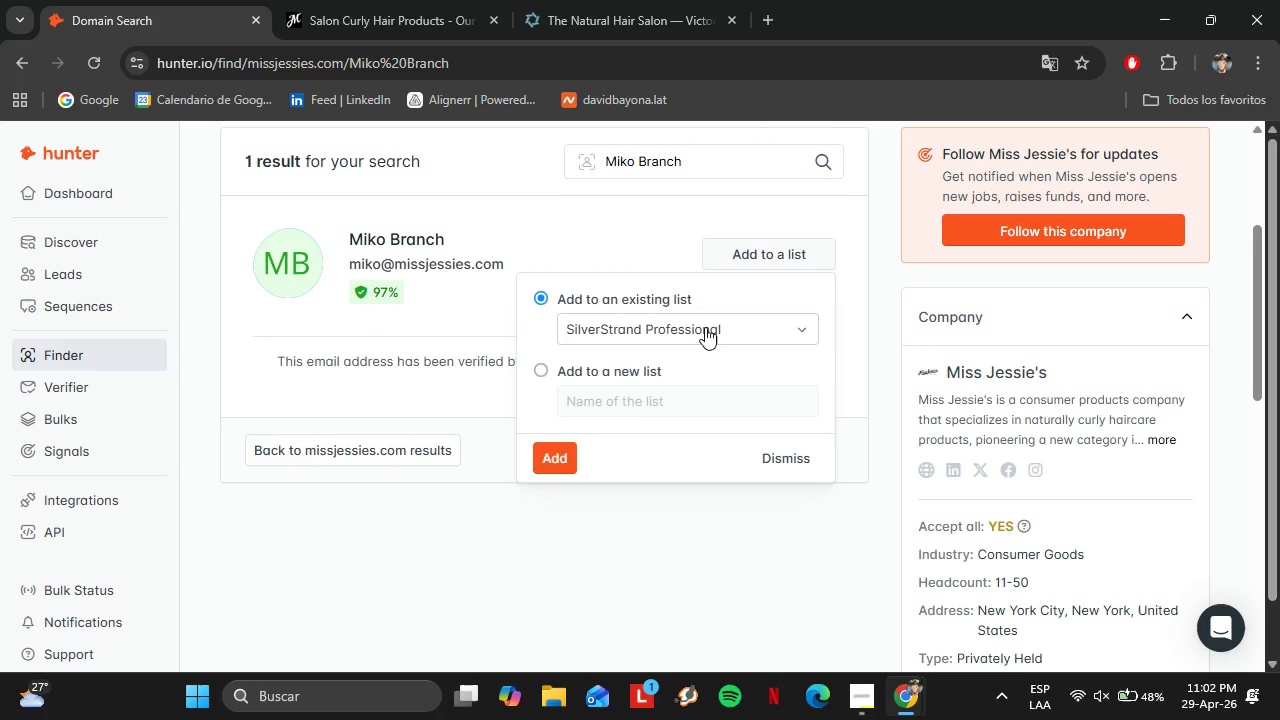 
left_click([705, 327])
 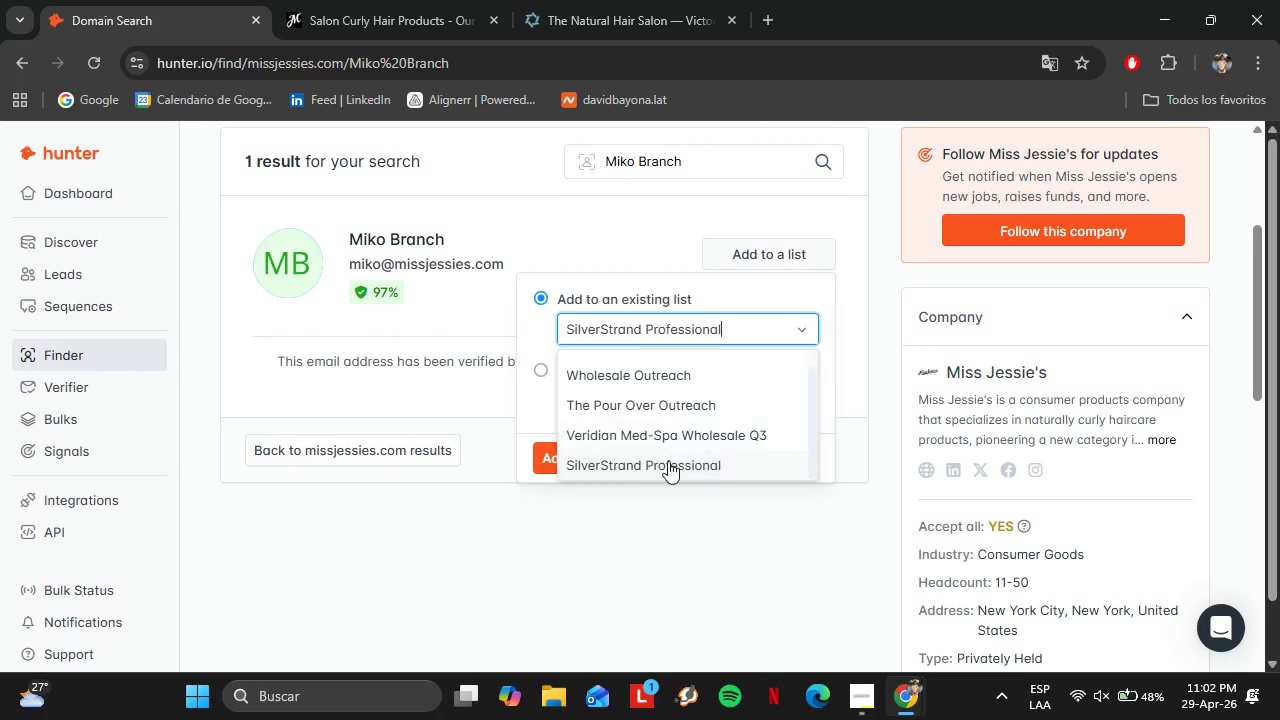 
left_click([667, 462])
 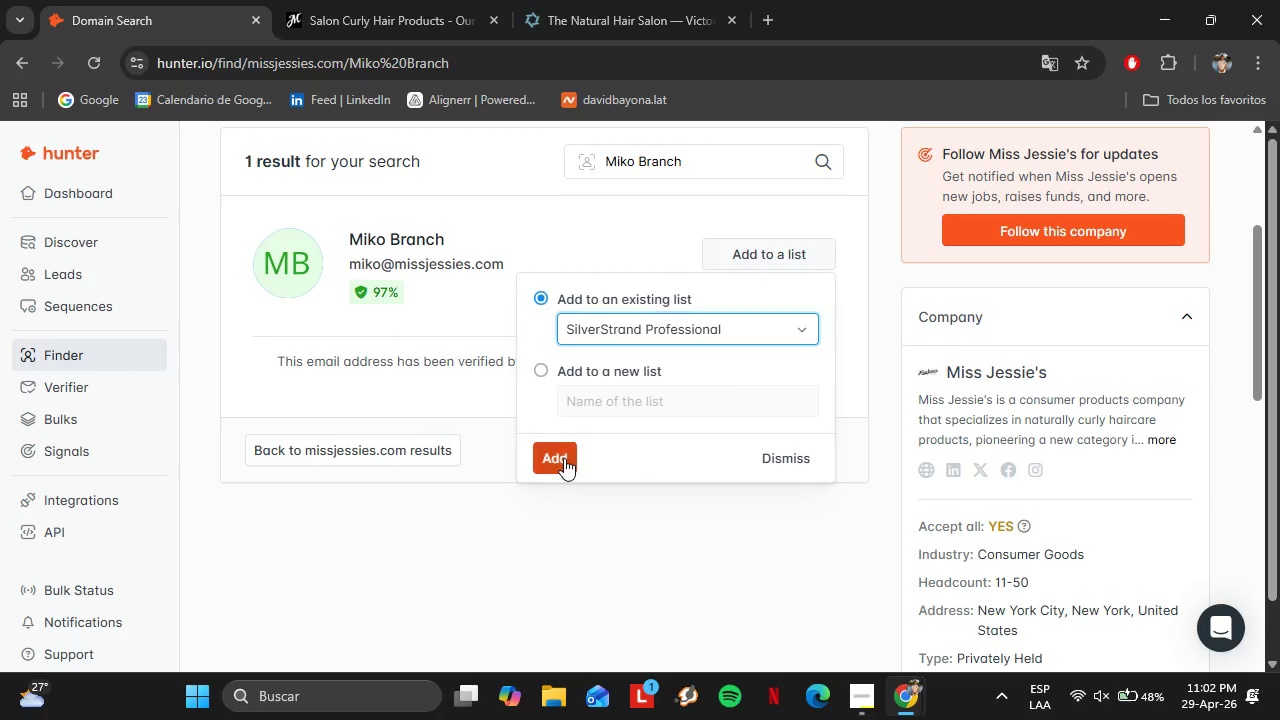 
left_click([564, 458])
 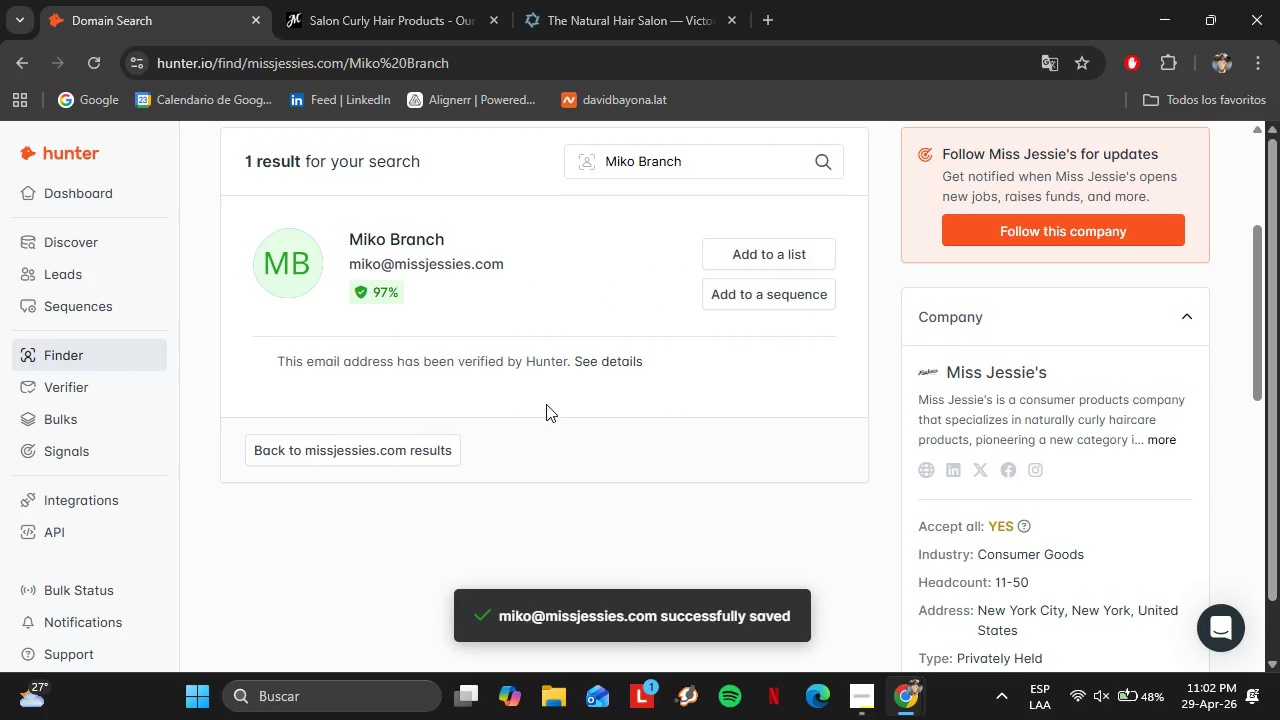 
scroll: coordinate [546, 404], scroll_direction: up, amount: 2.0
 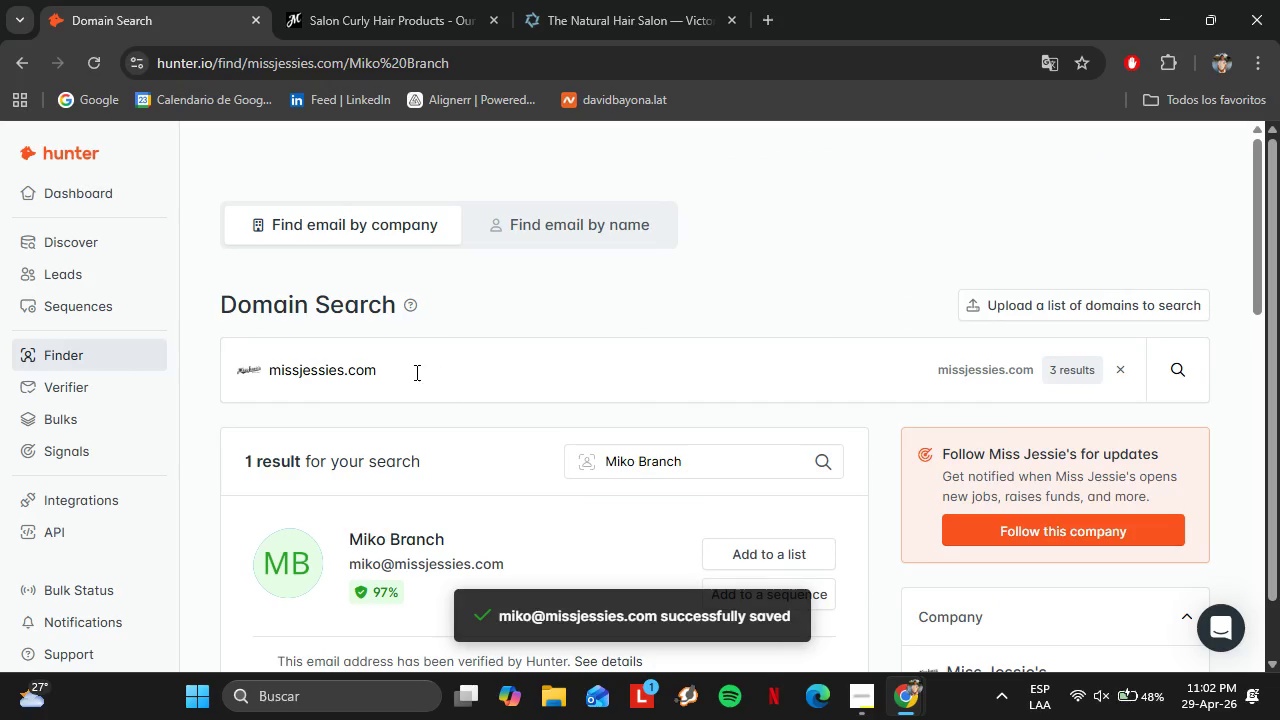 
left_click_drag(start_coordinate=[415, 371], to_coordinate=[223, 362])
 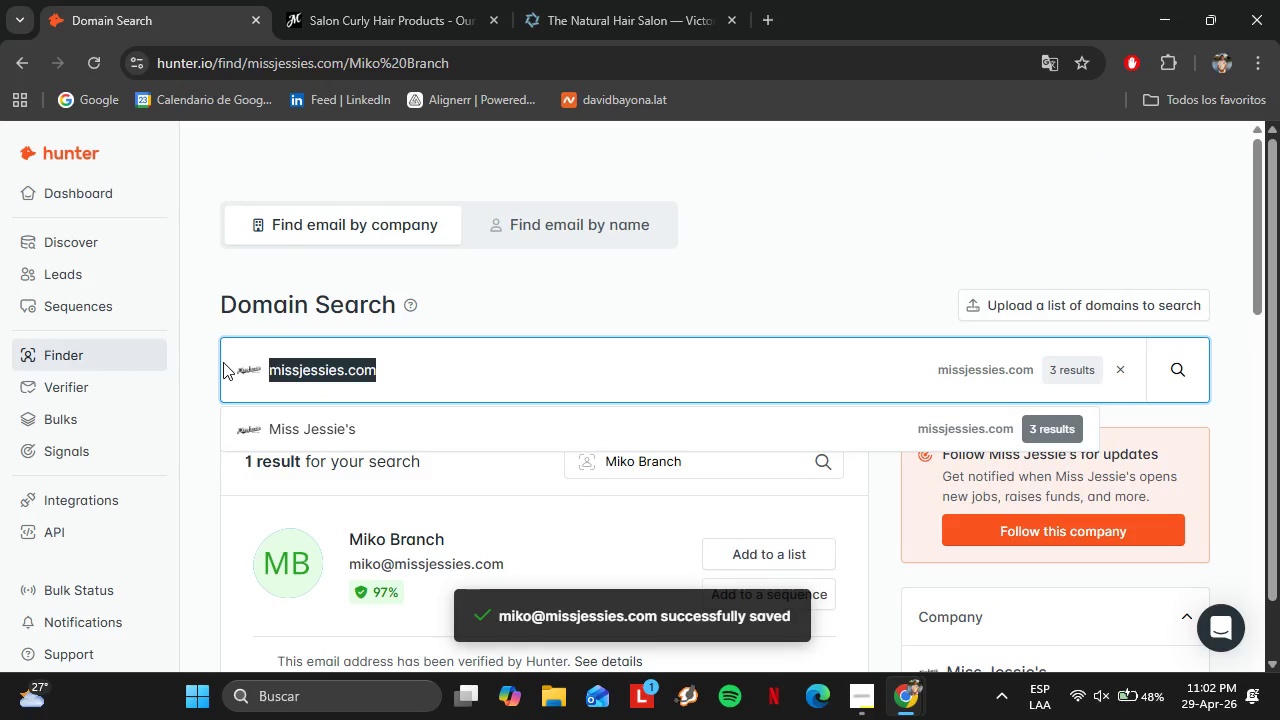 
type(vernonfrancois)
 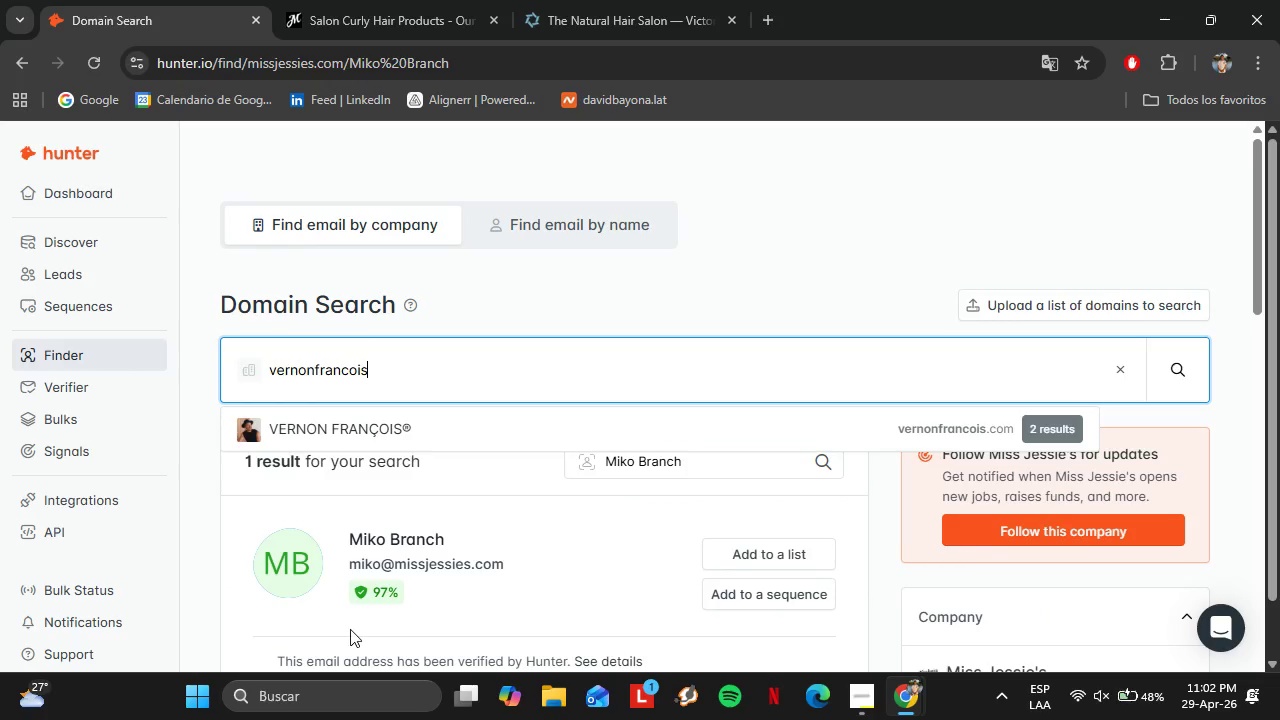 
left_click_drag(start_coordinate=[266, 467], to_coordinate=[350, 629])
 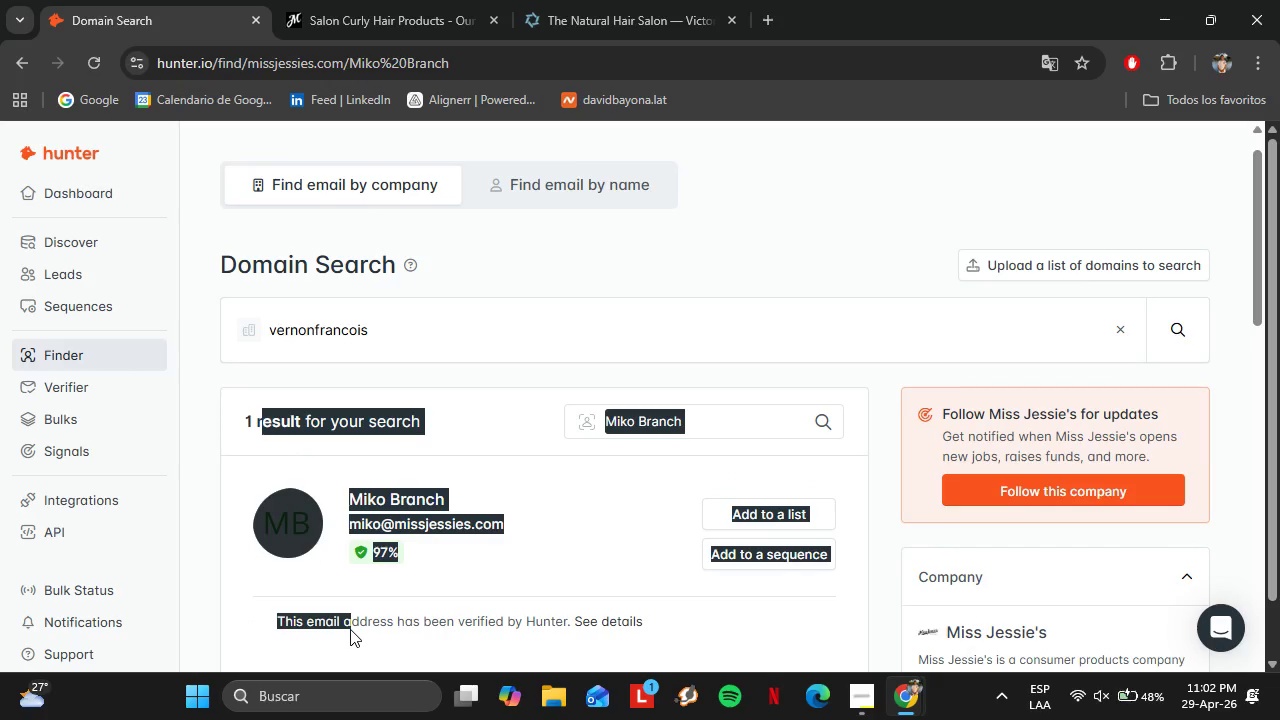 
key(ArrowDown)
 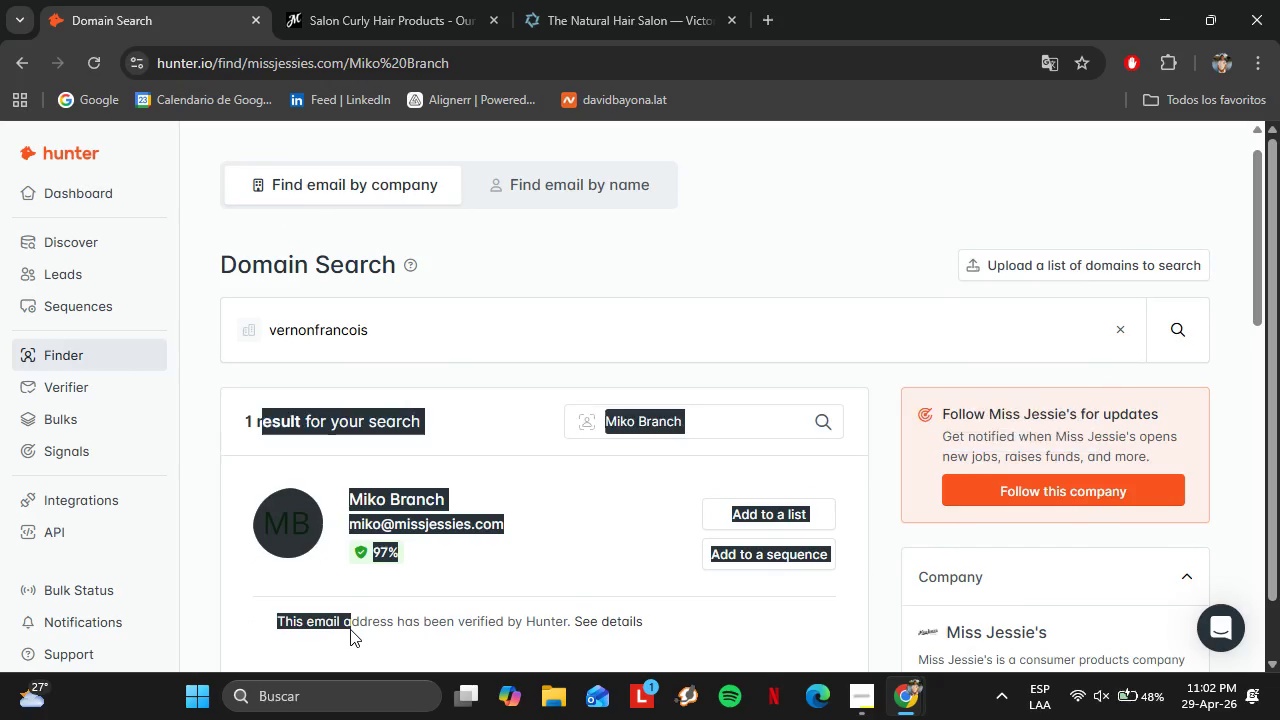 
key(Enter)
 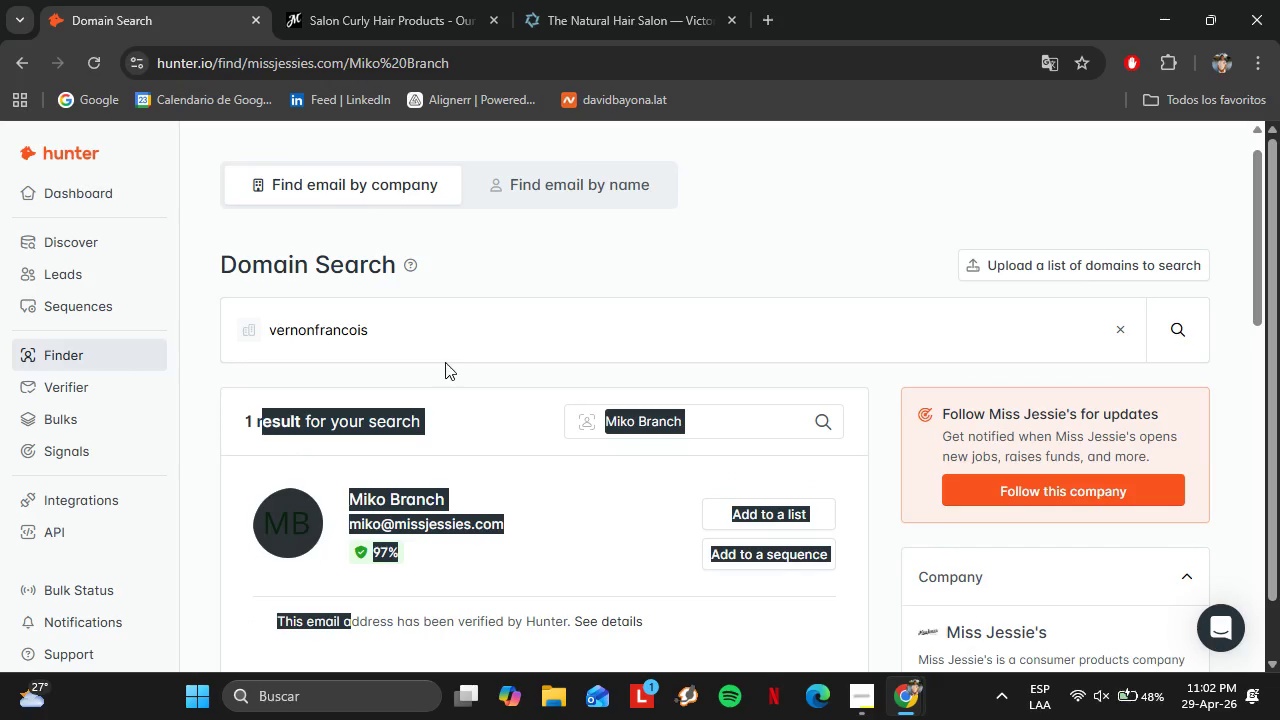 
left_click([427, 345])
 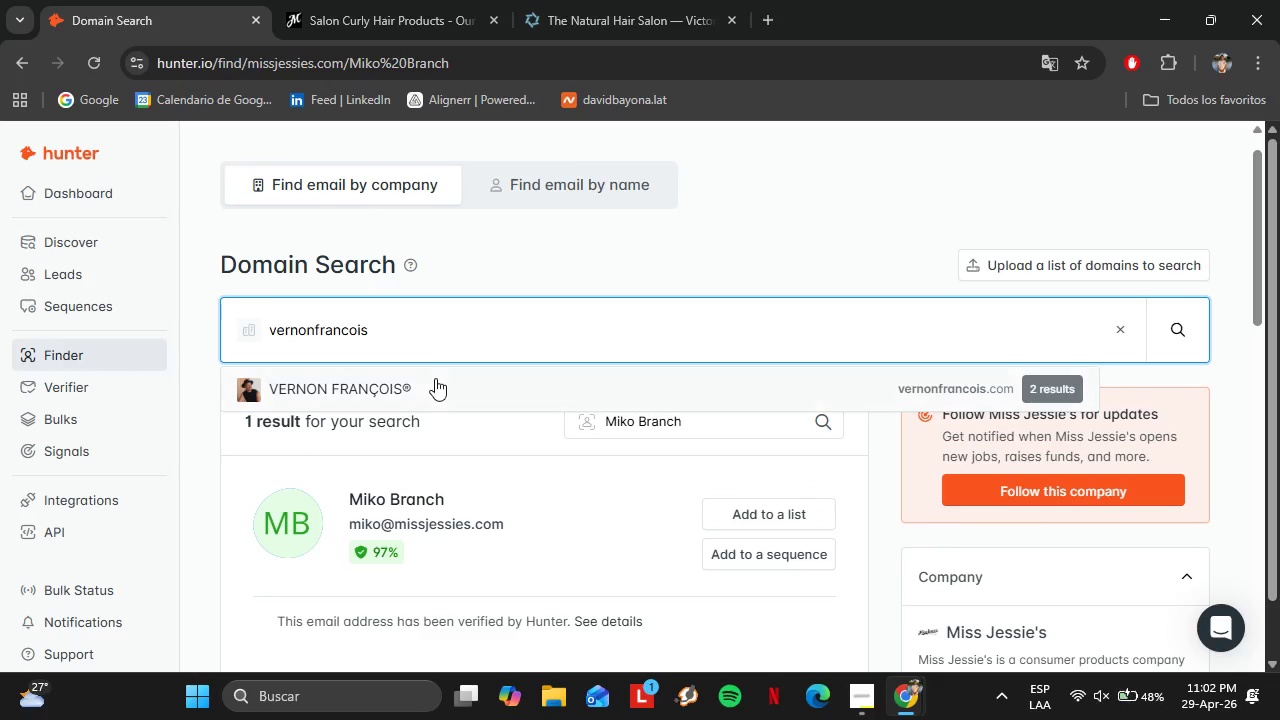 
left_click([435, 378])
 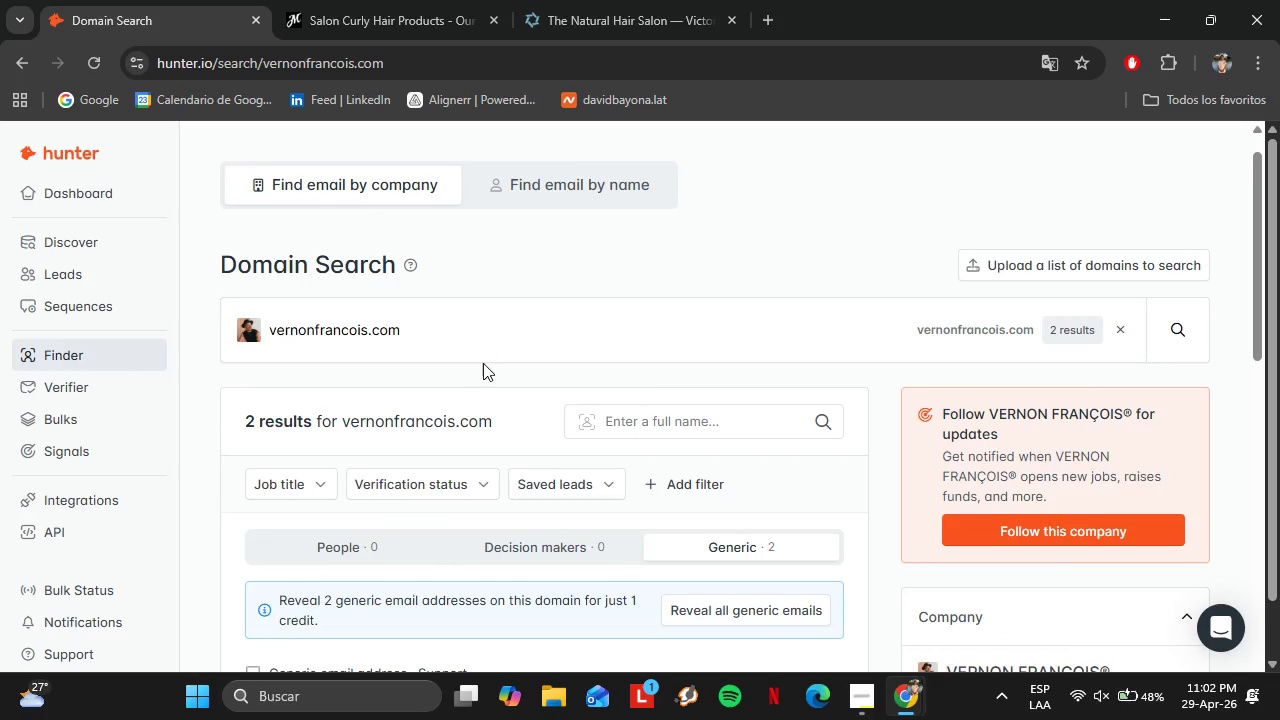 
left_click_drag(start_coordinate=[465, 361], to_coordinate=[249, 364])
 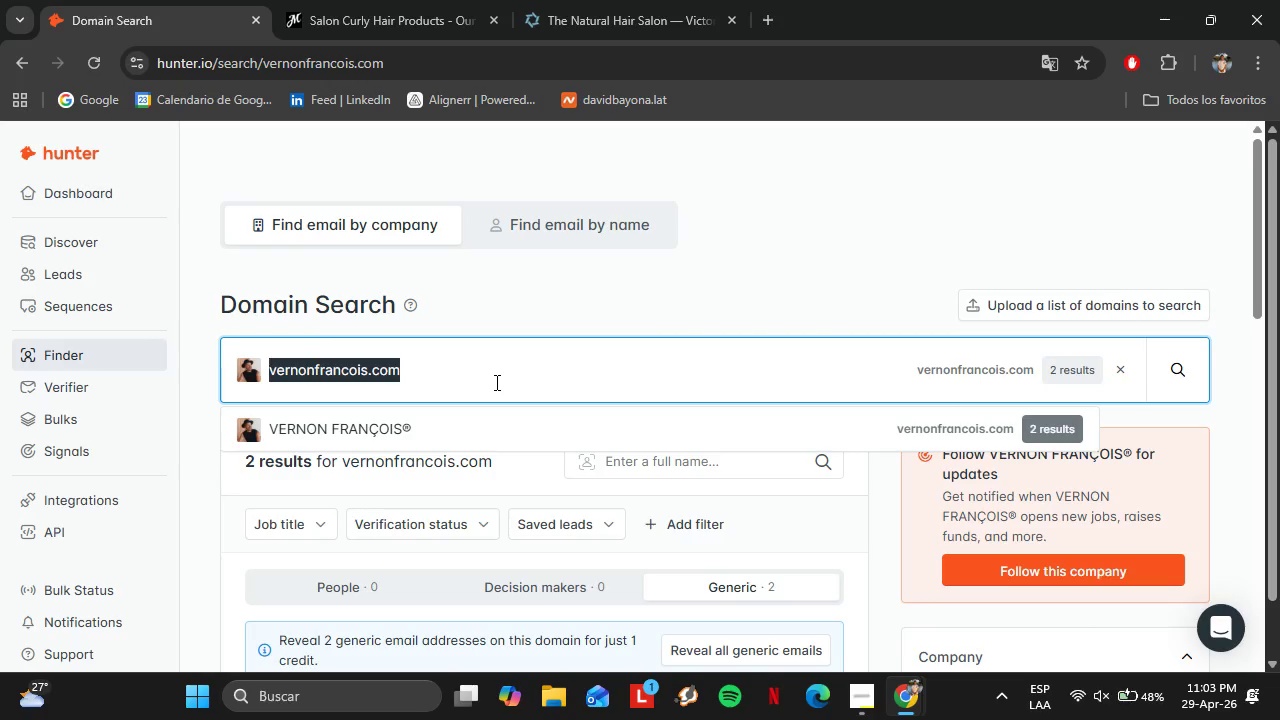 
scroll: coordinate [483, 363], scroll_direction: up, amount: 1.0
 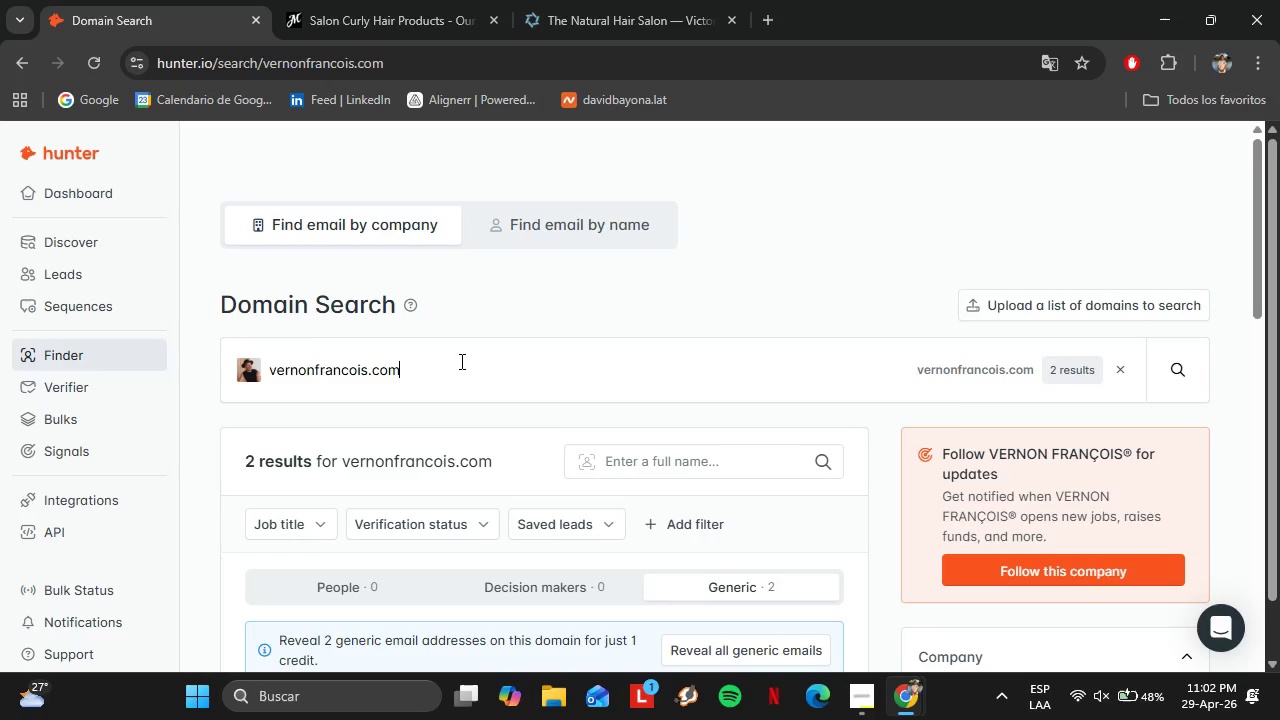 
type(texturesalon.com)
 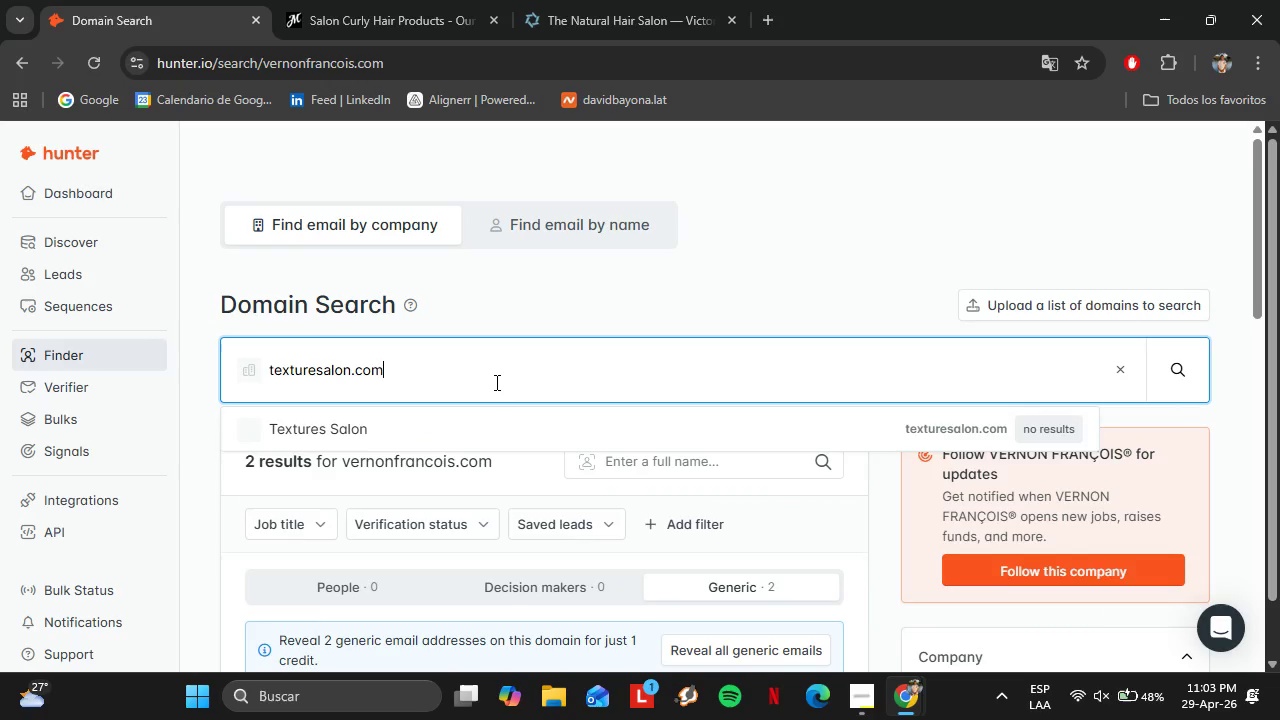 
key(Enter)
 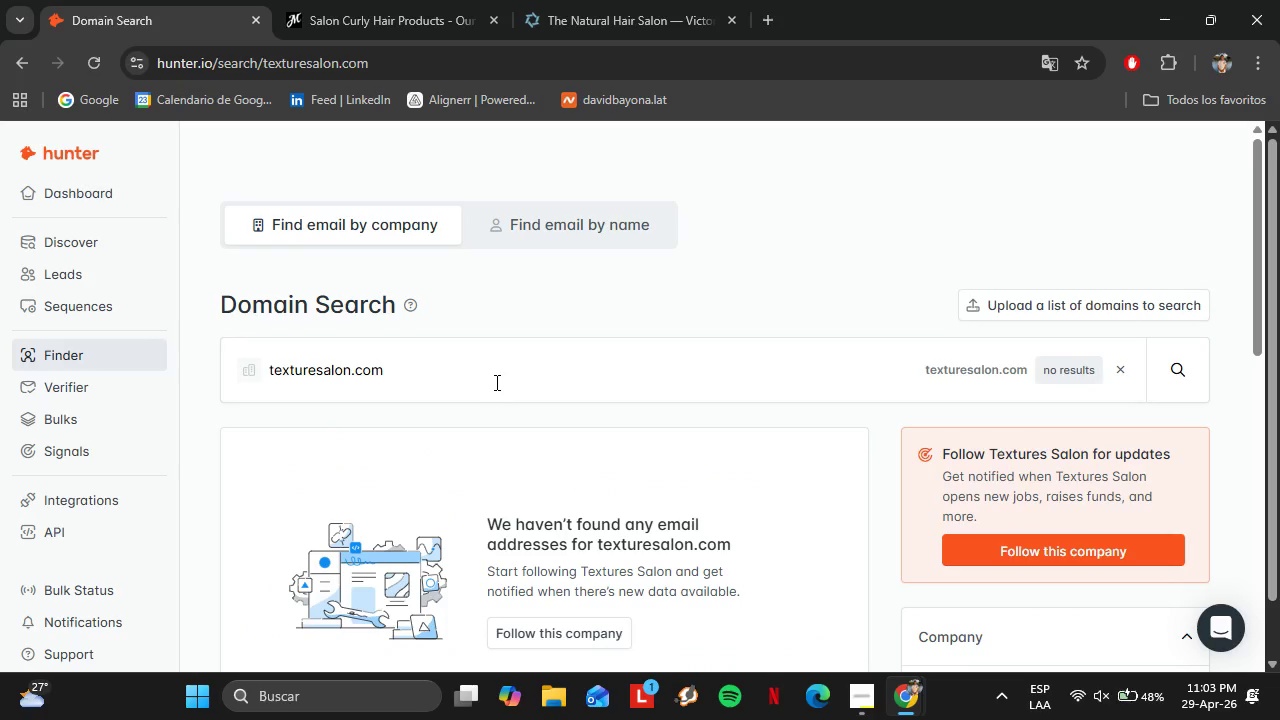 
left_click_drag(start_coordinate=[495, 382], to_coordinate=[256, 360])
 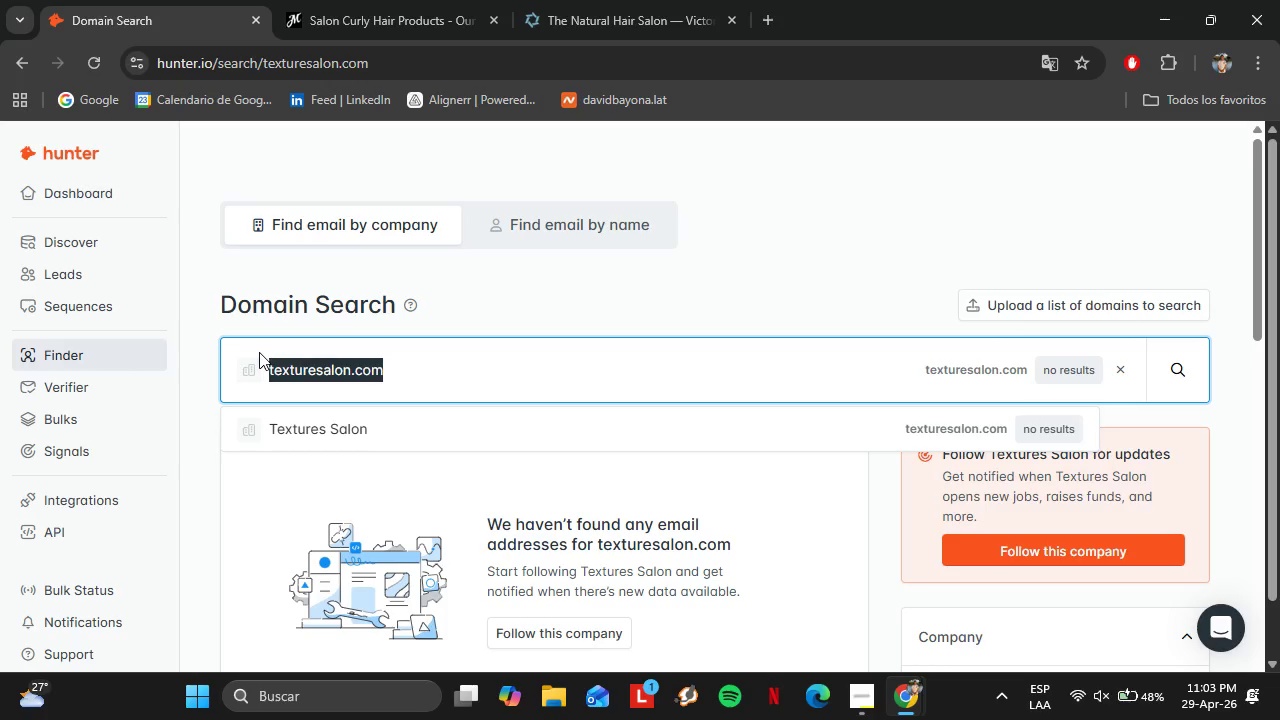 
type(kinkycreationssalon.com)
 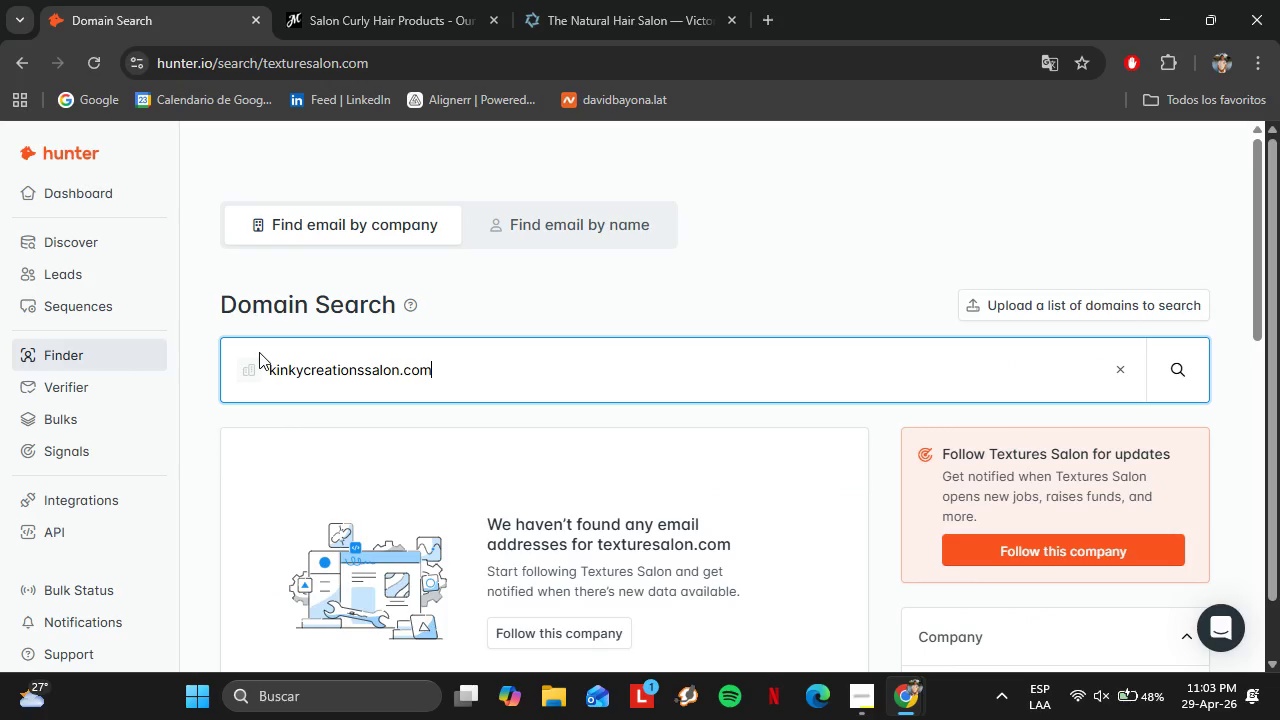 
key(Enter)
 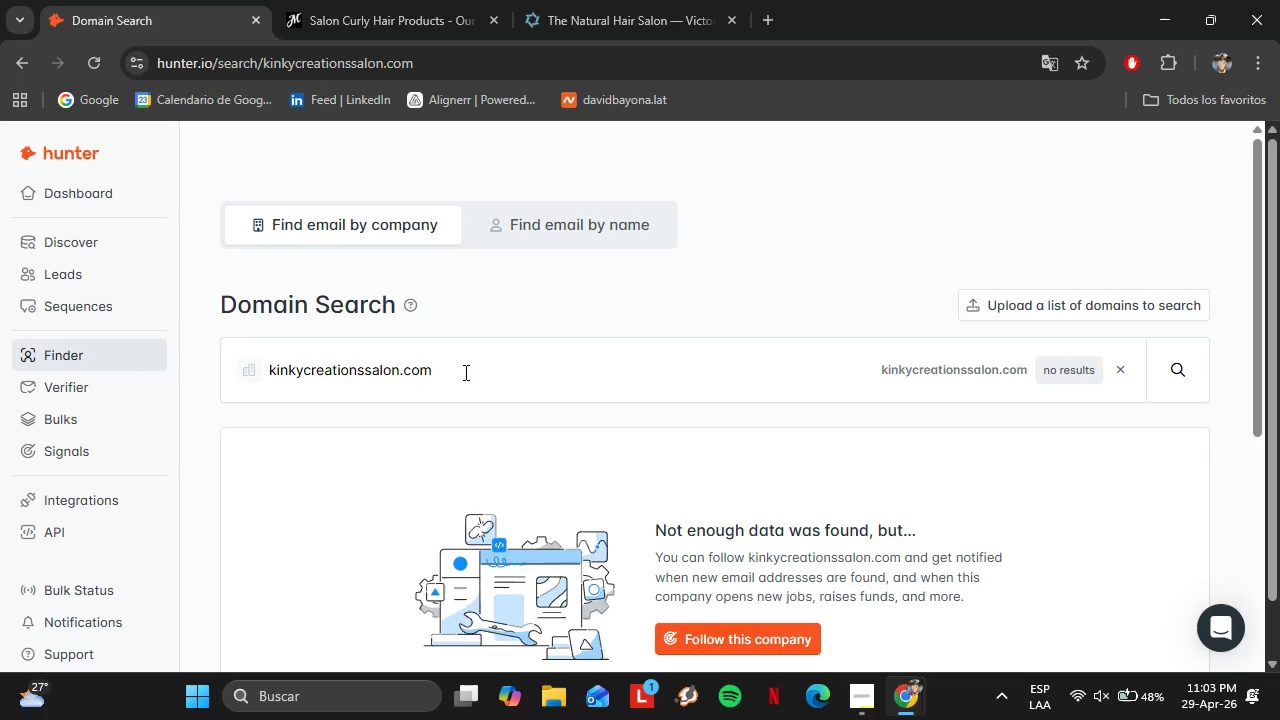 
left_click_drag(start_coordinate=[495, 375], to_coordinate=[237, 389])
 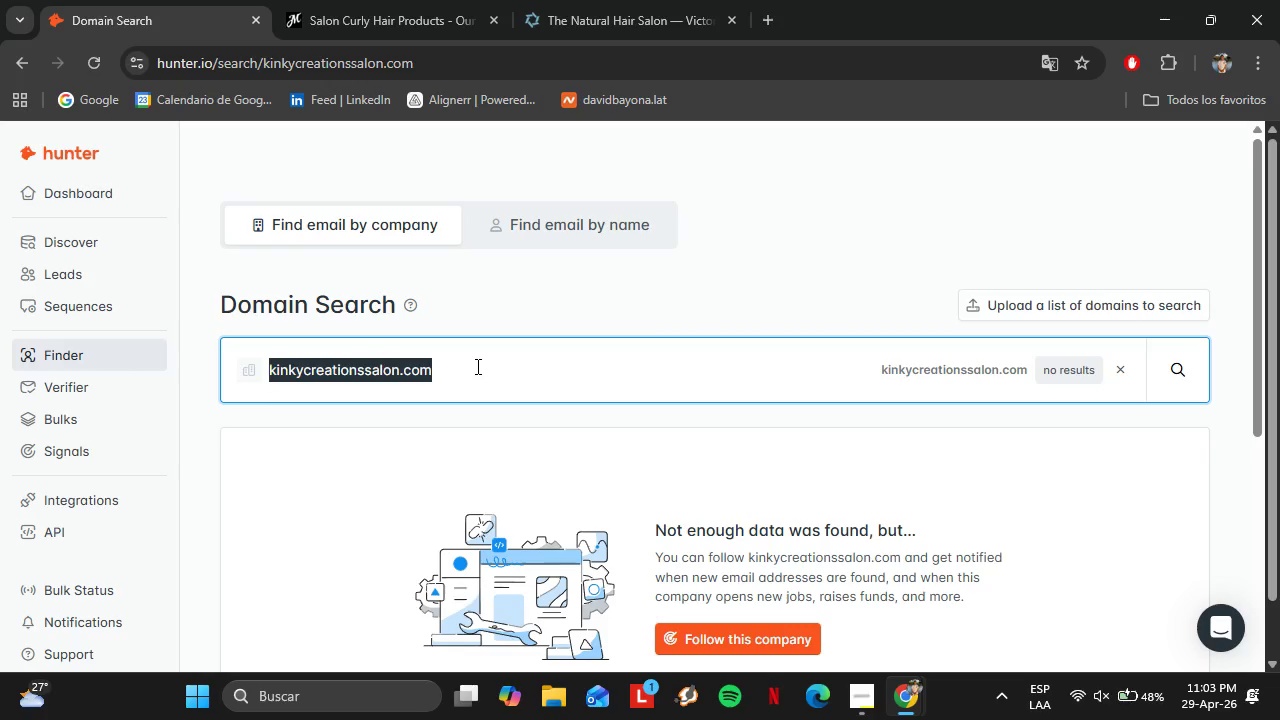 
type(salonbleu.com)
 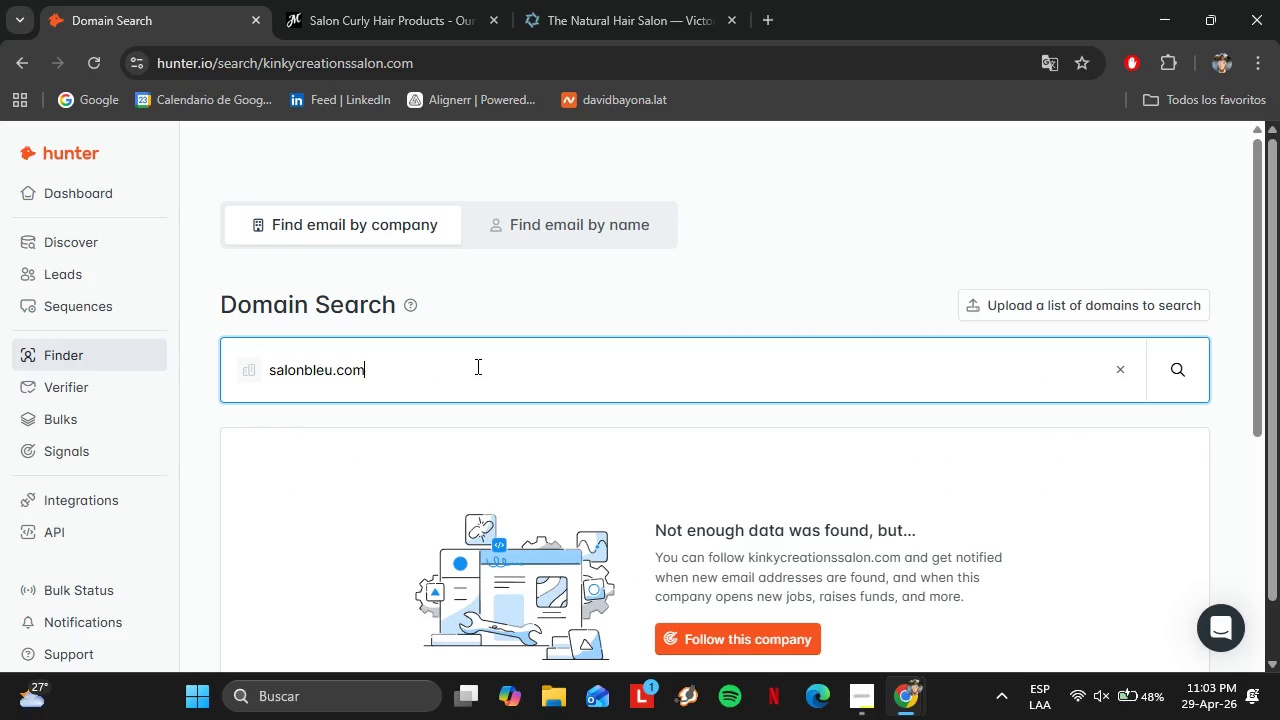 
key(Enter)
 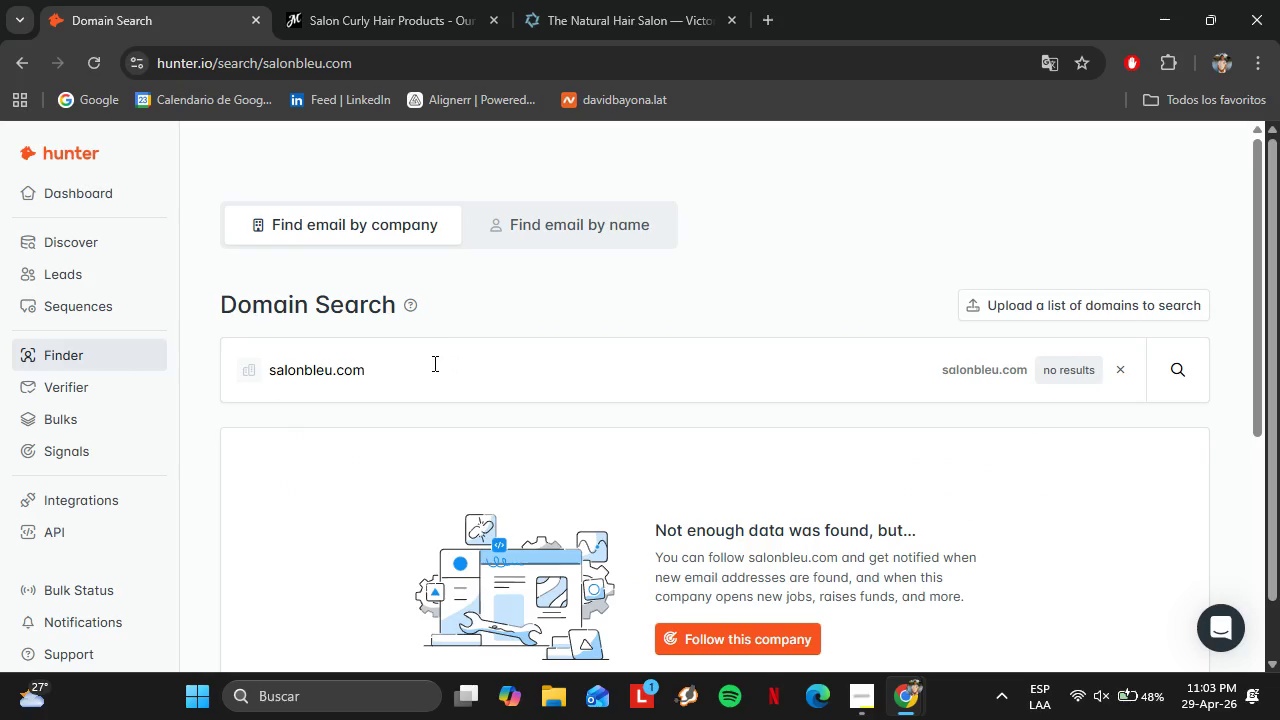 
left_click_drag(start_coordinate=[387, 368], to_coordinate=[200, 377])
 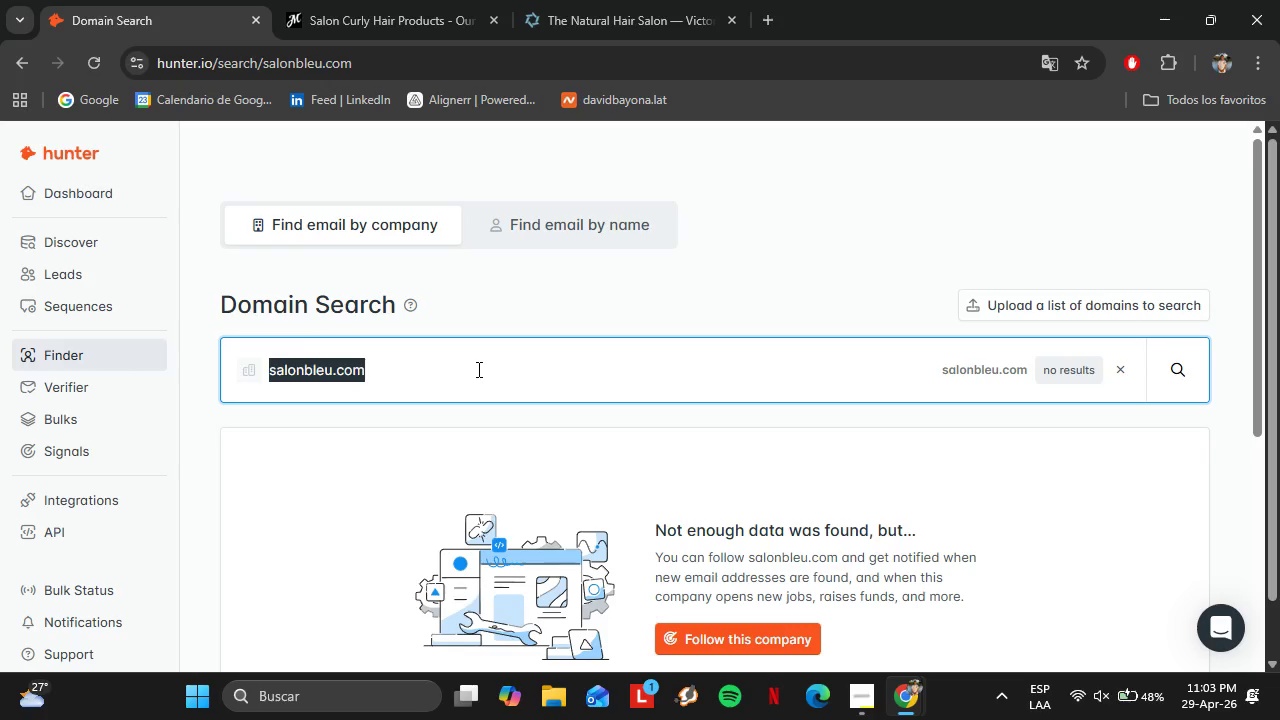 
type(naturalrp)
key(Backspace)
type(ootssalon)
 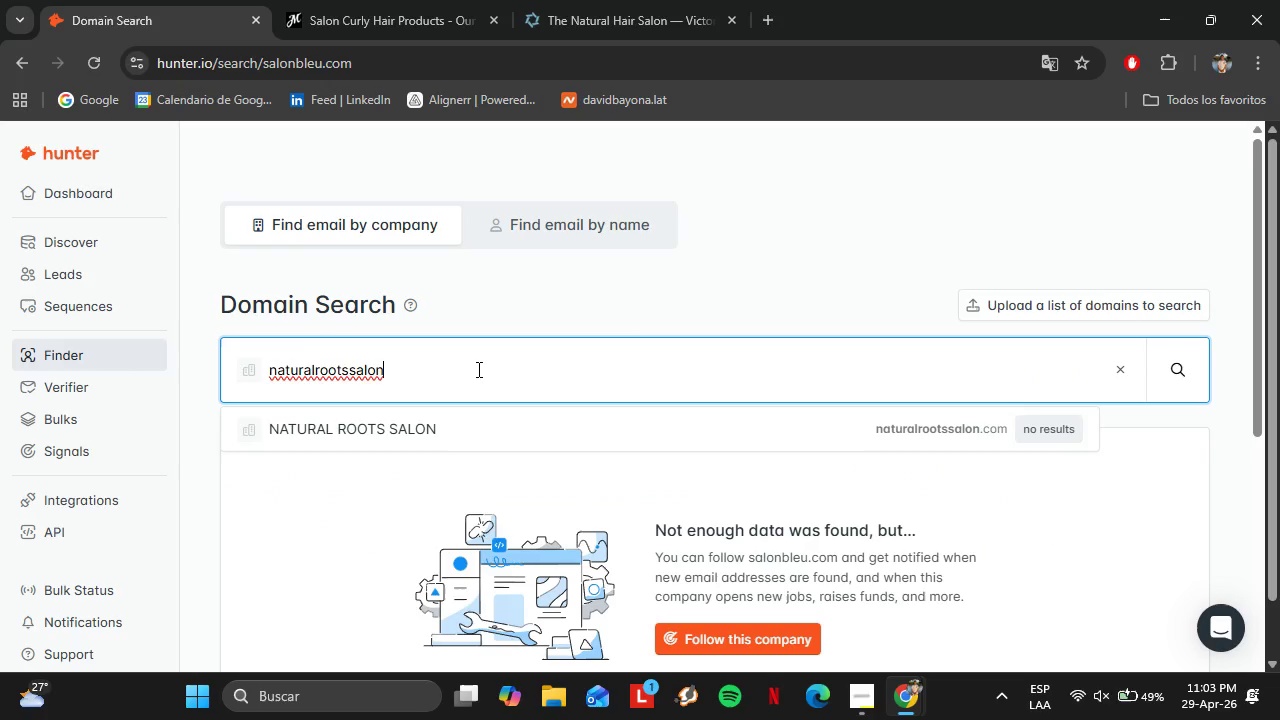 
key(ArrowDown)
 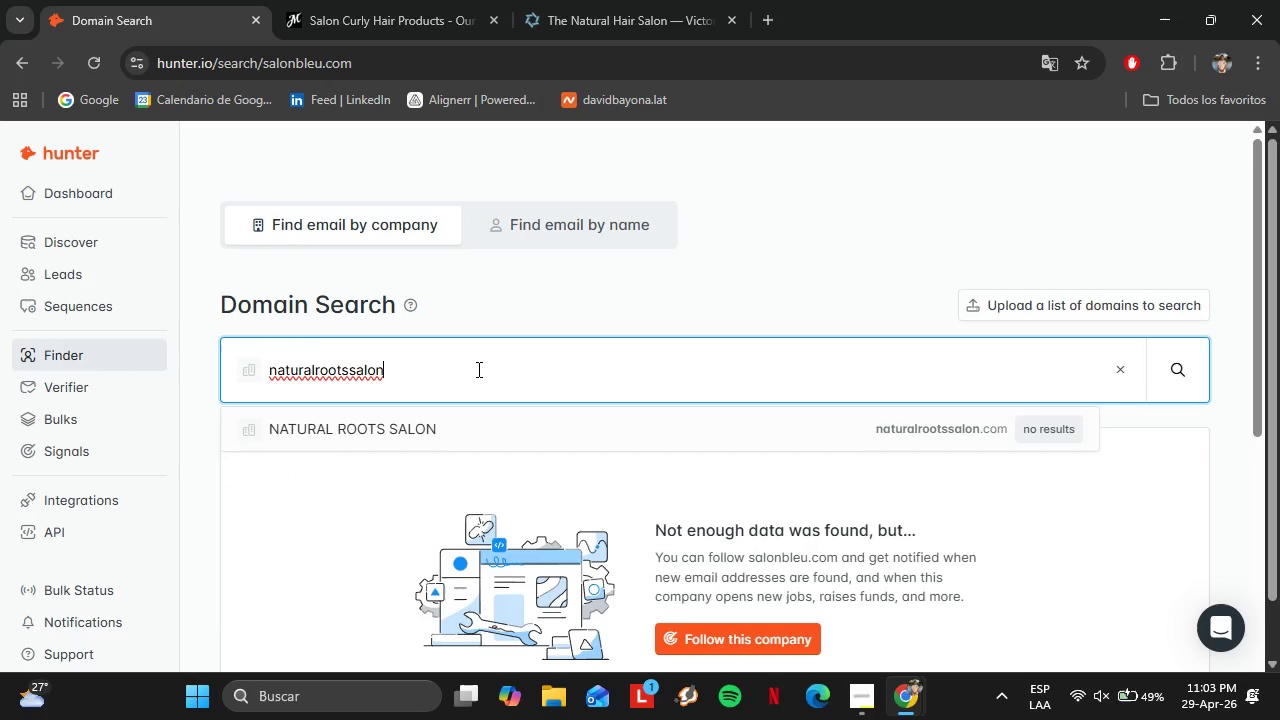 
key(Enter)
 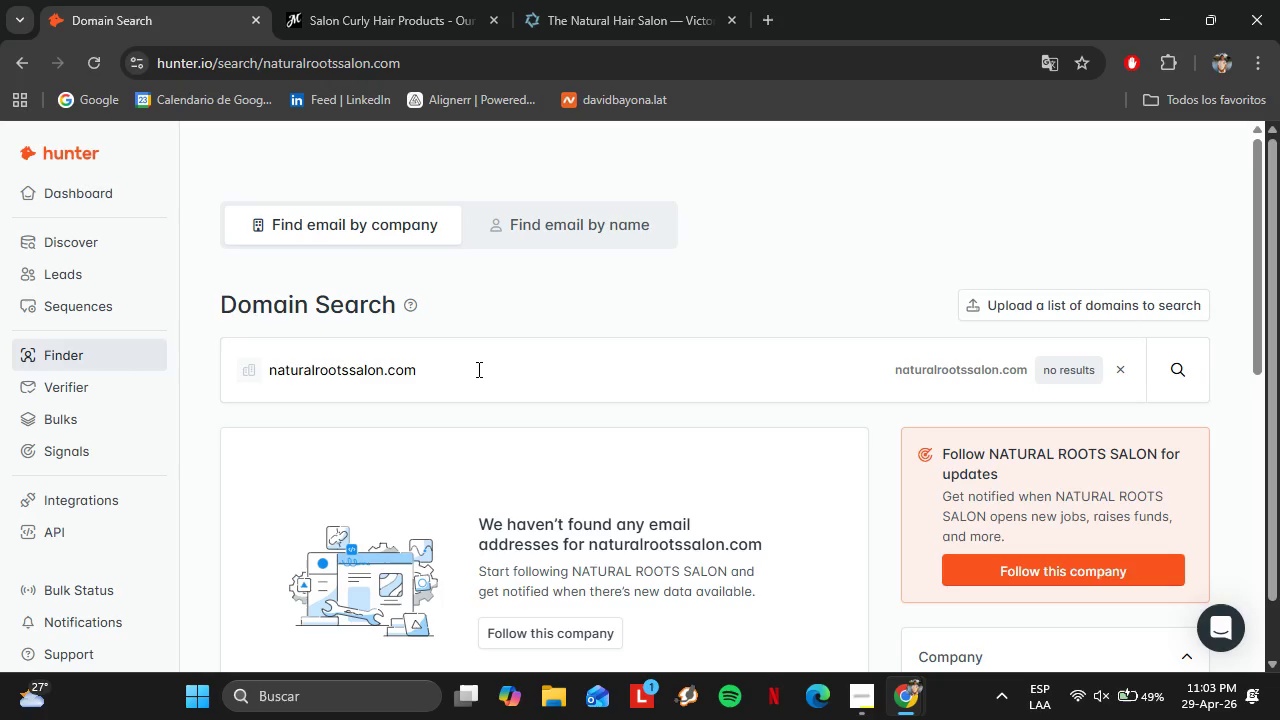 
left_click_drag(start_coordinate=[473, 368], to_coordinate=[230, 374])
 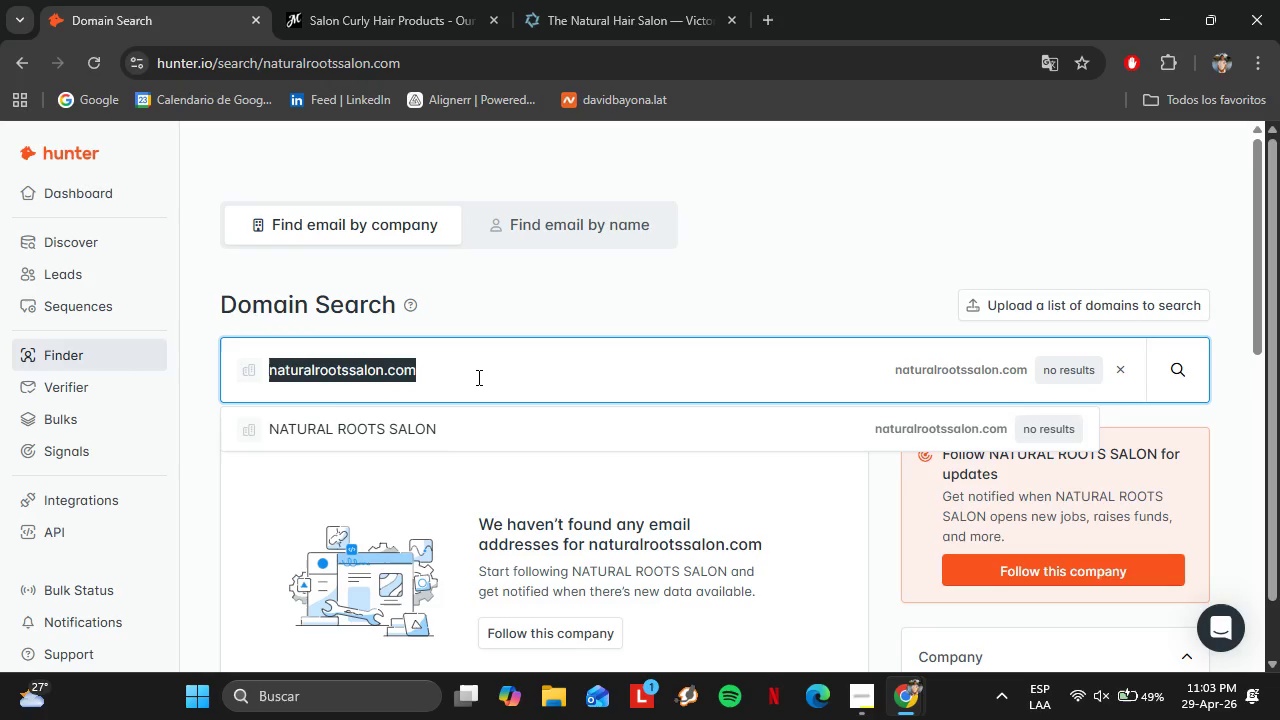 
type(curlambassadors.com)
 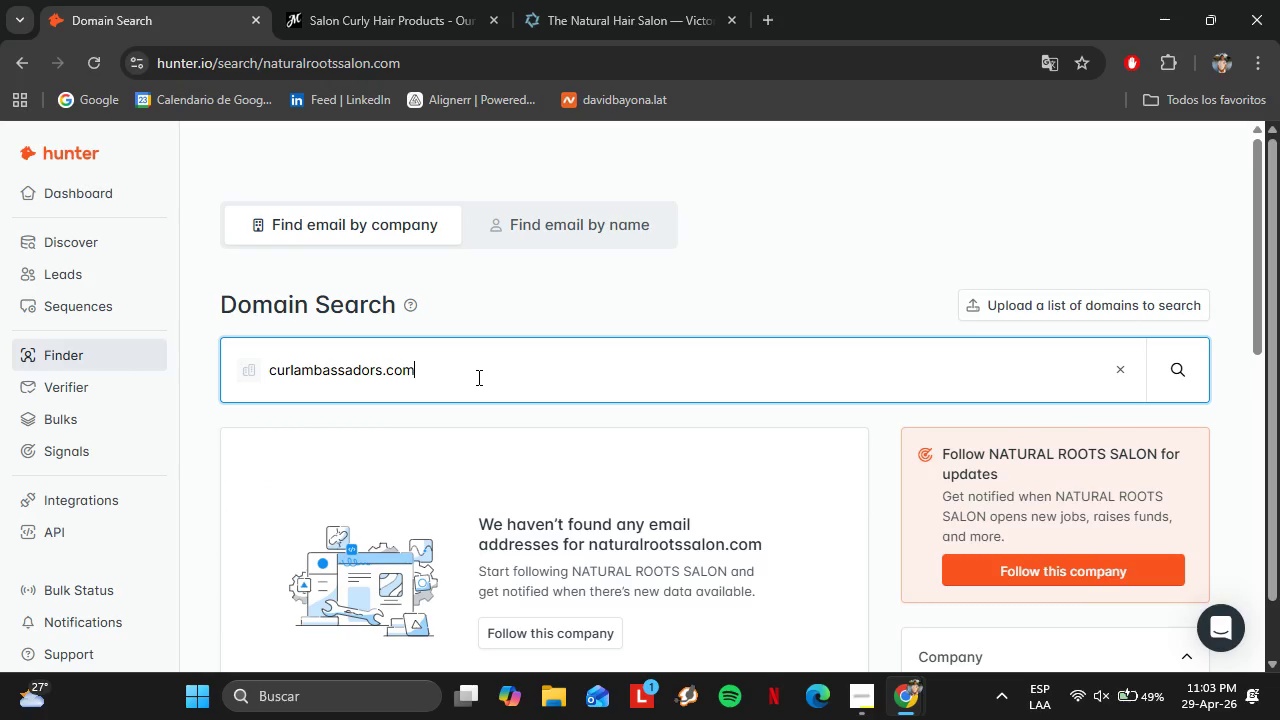 
key(Enter)
 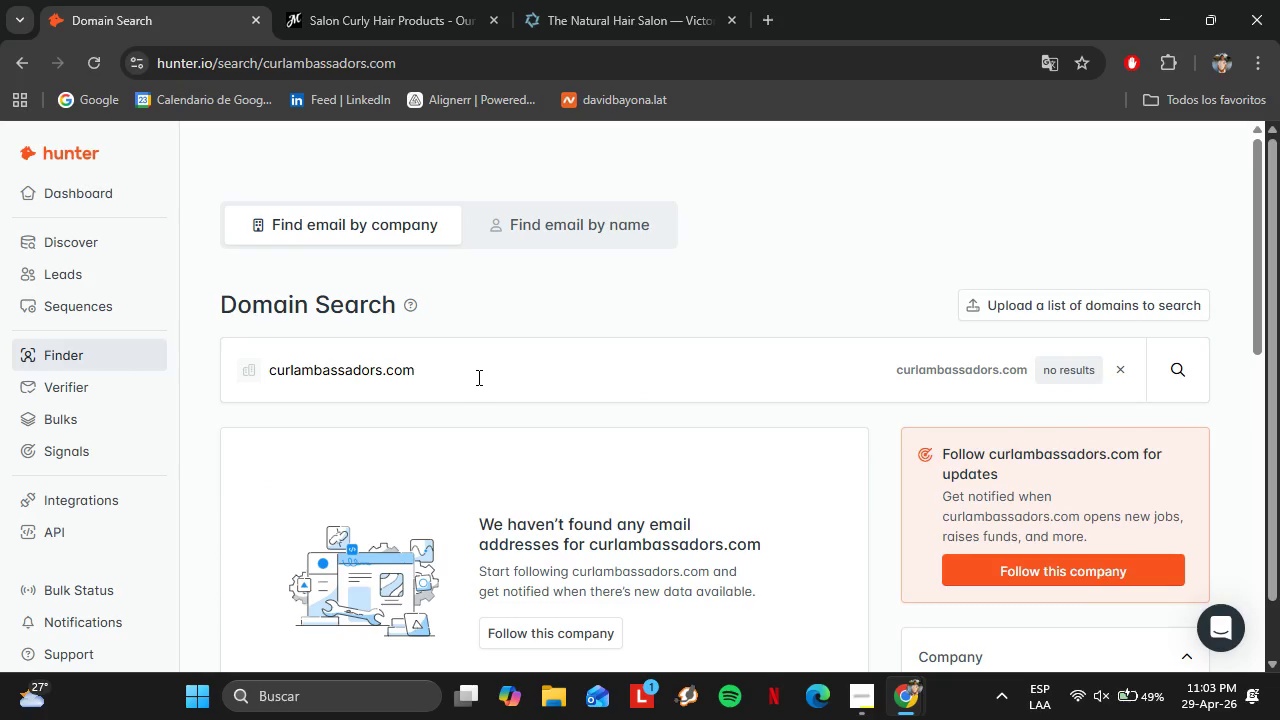 
left_click_drag(start_coordinate=[449, 377], to_coordinate=[148, 373])
 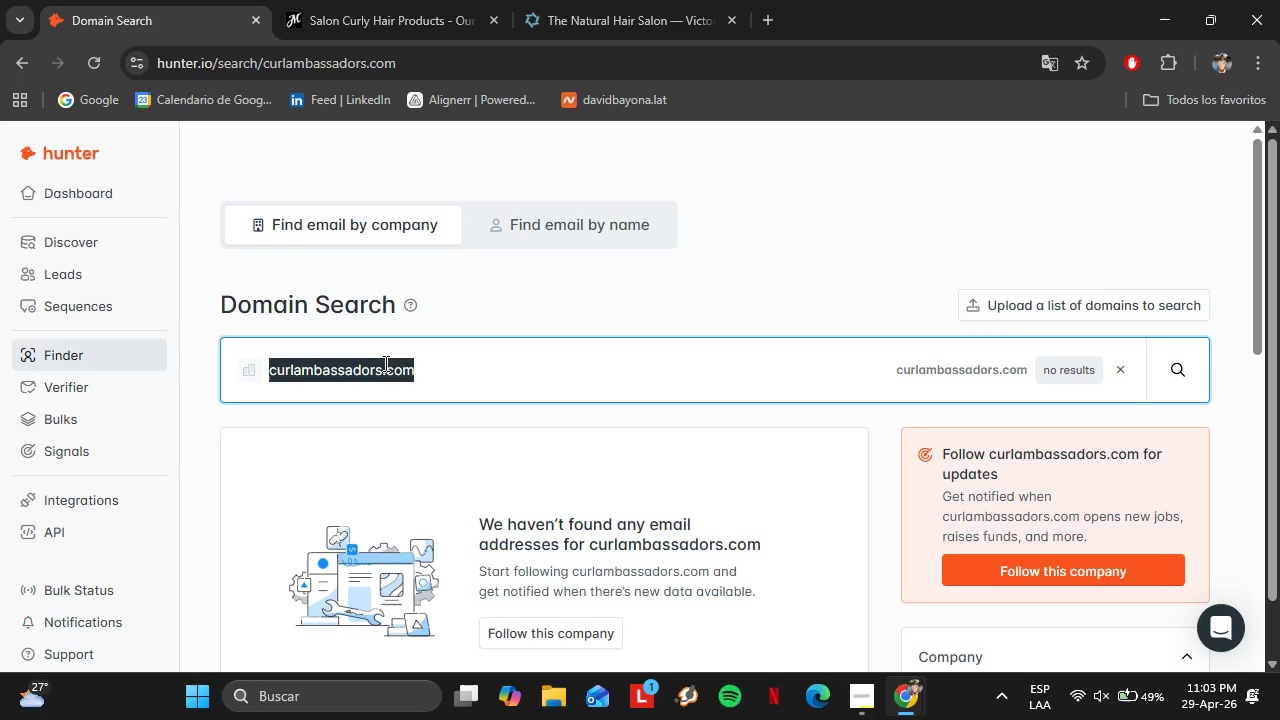 
type(themanechoicesalon.com)
 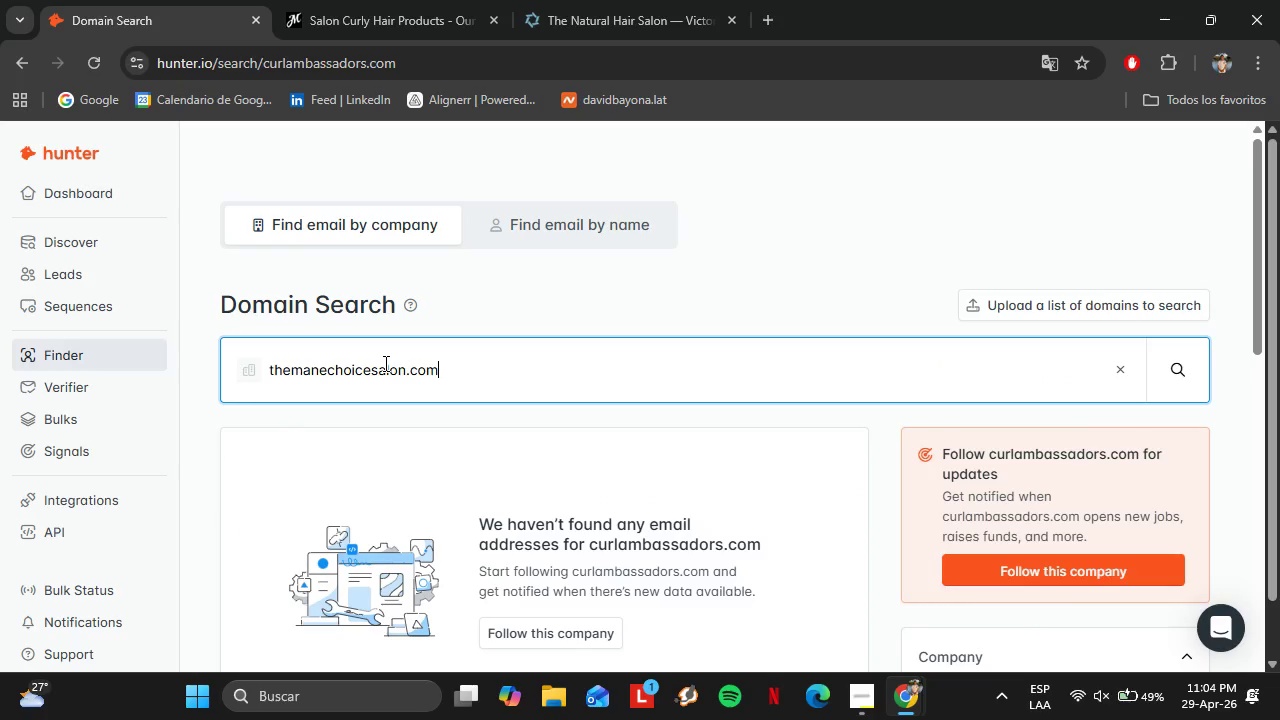 
key(Enter)
 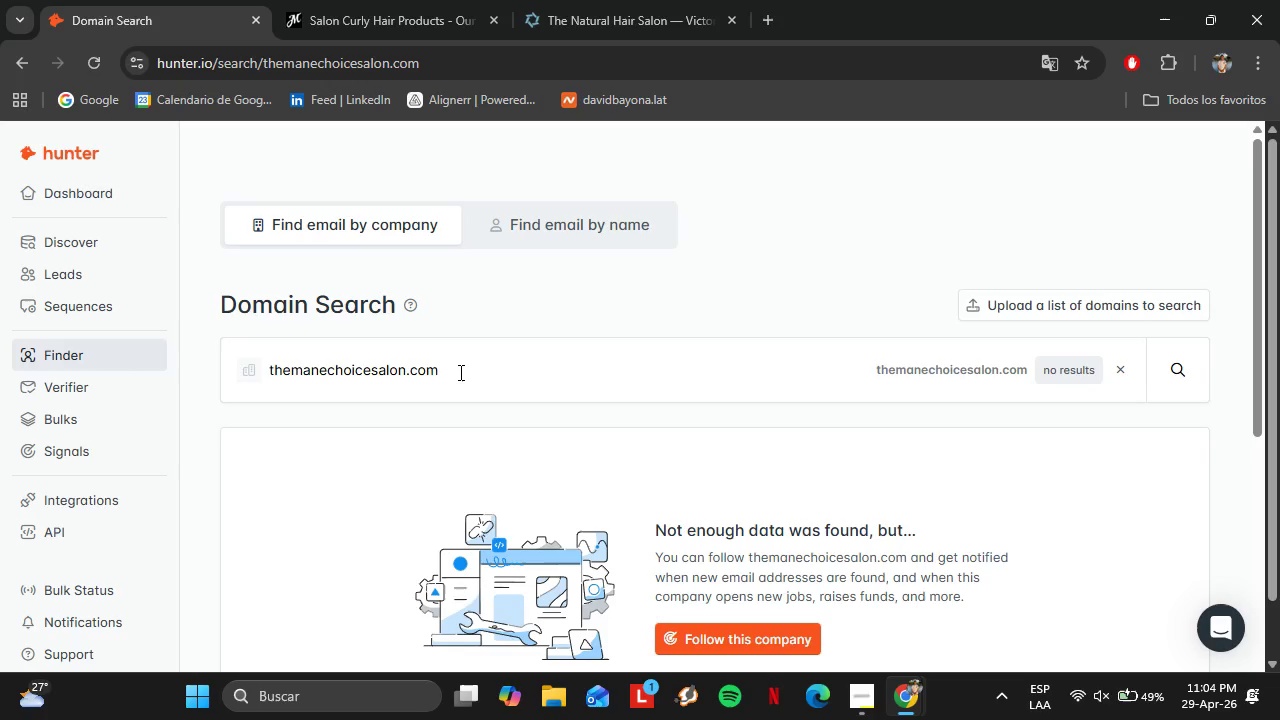 
left_click_drag(start_coordinate=[459, 372], to_coordinate=[248, 390])
 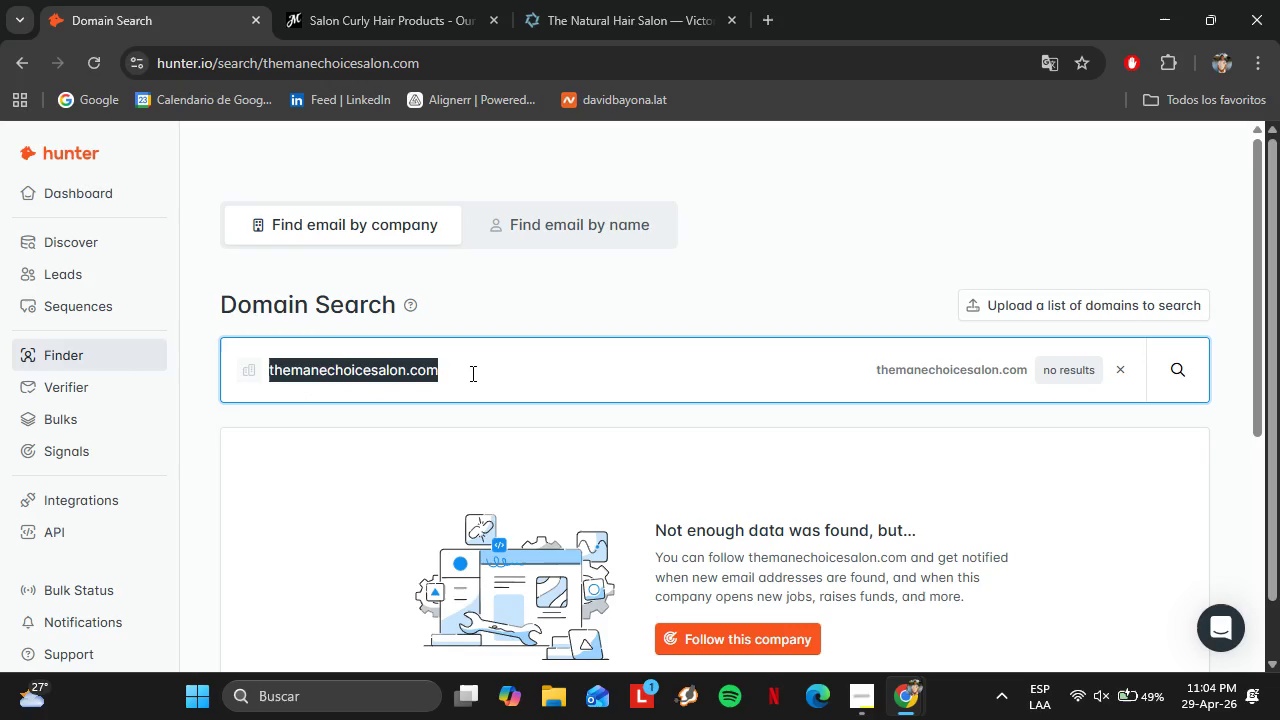 
type(urbanbushbabes.com)
 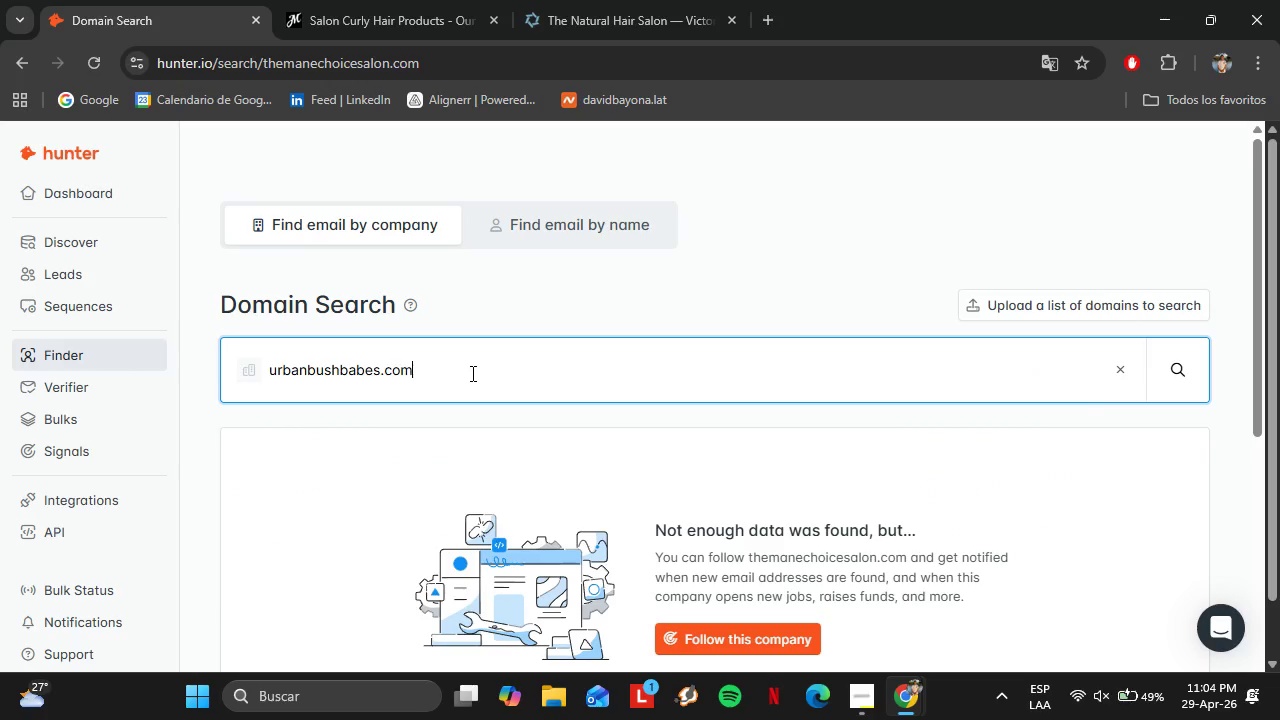 
key(Enter)
 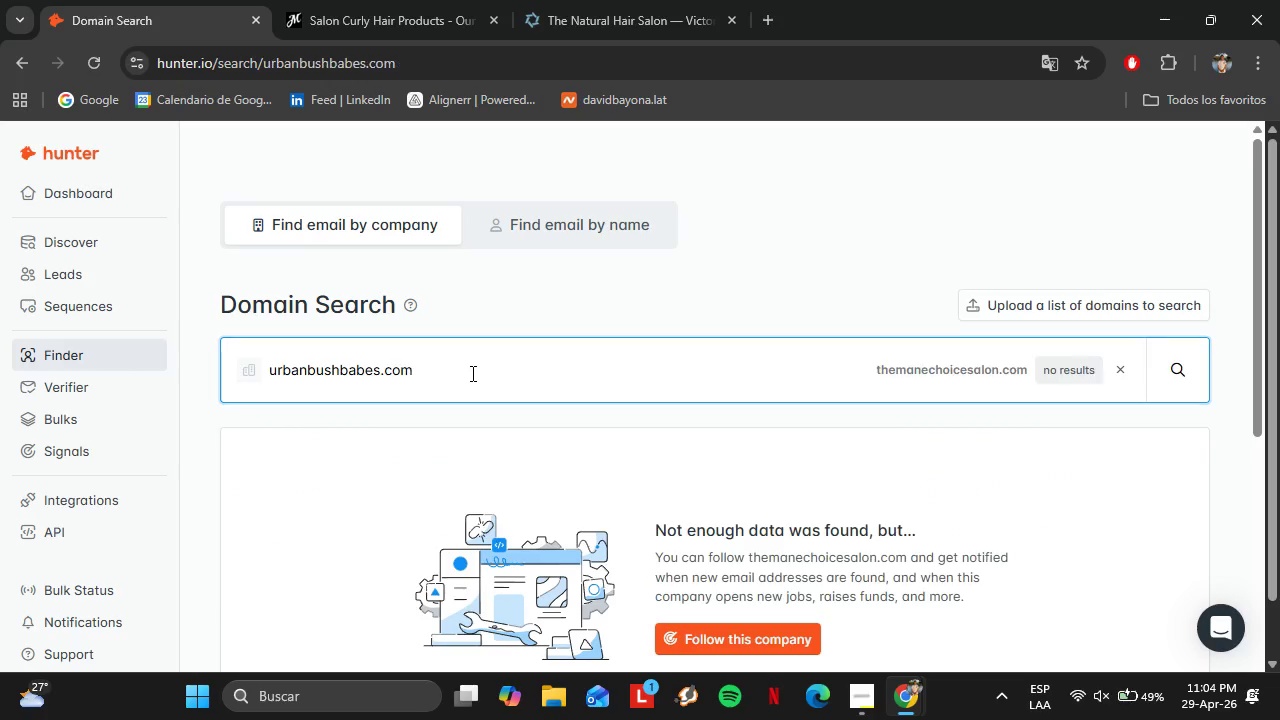 
key(Equal)
 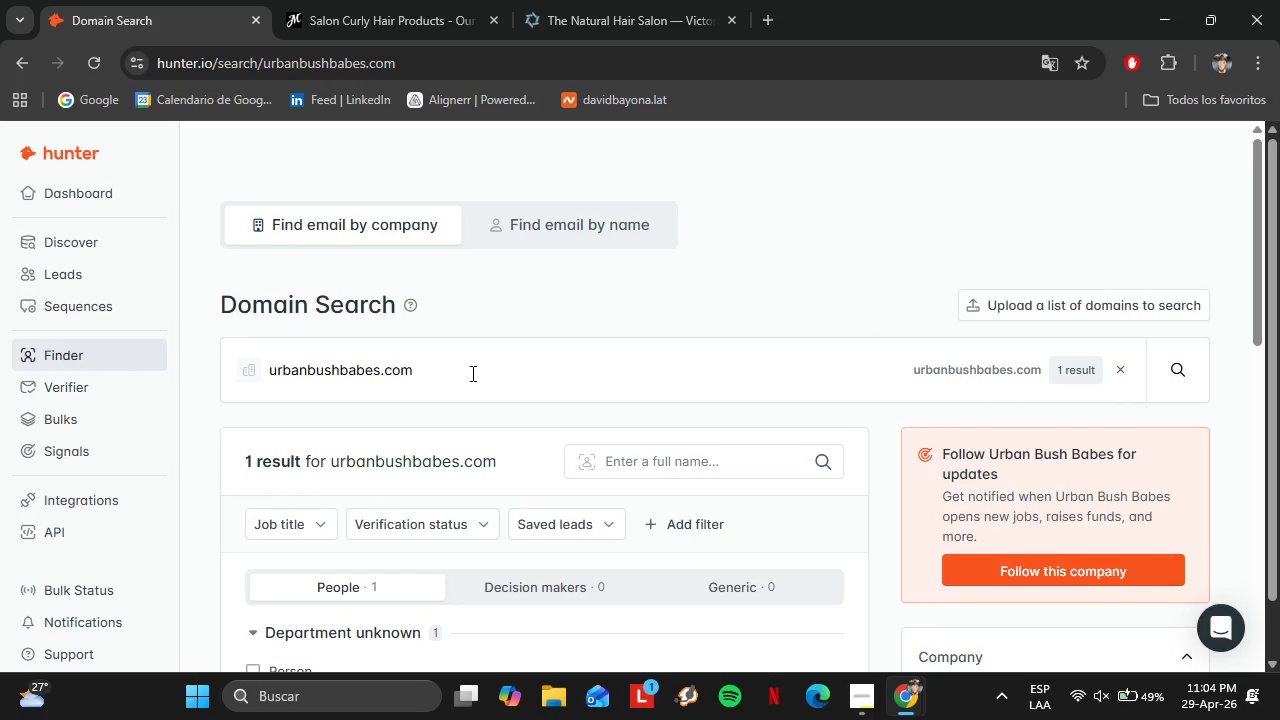 
left_click_drag(start_coordinate=[467, 373], to_coordinate=[223, 376])
 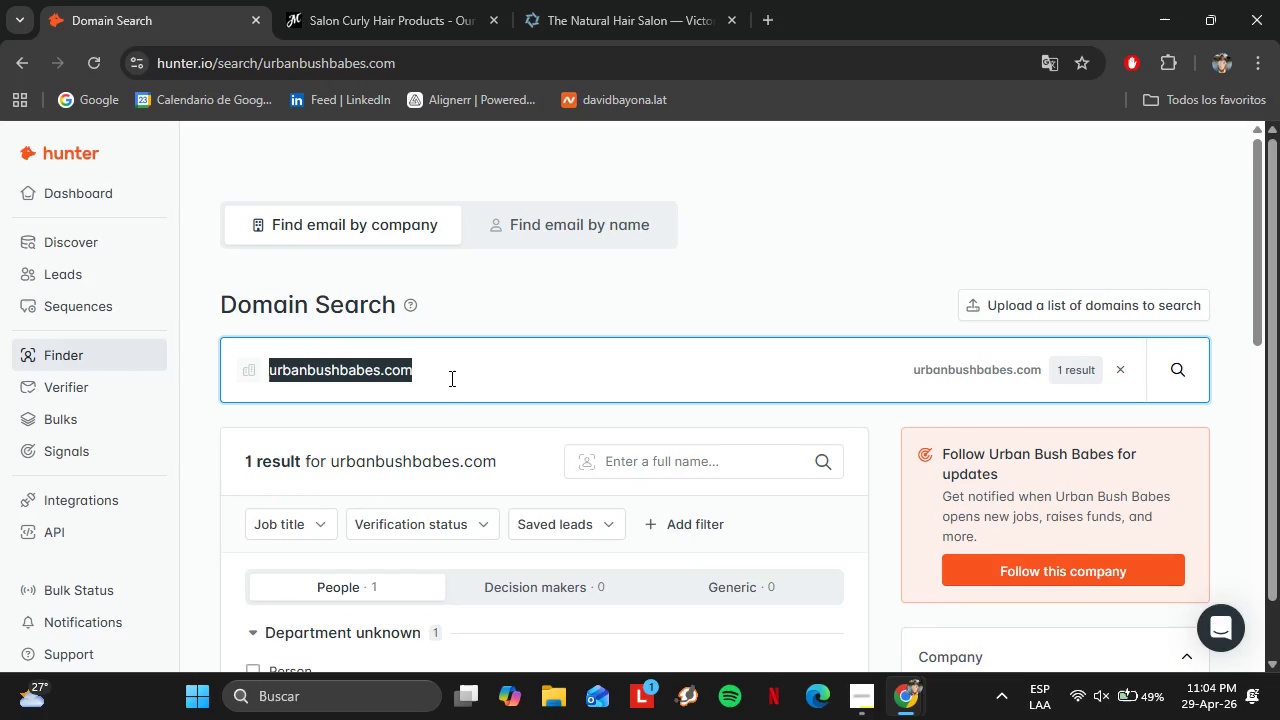 
type(belovedkinks.com)
 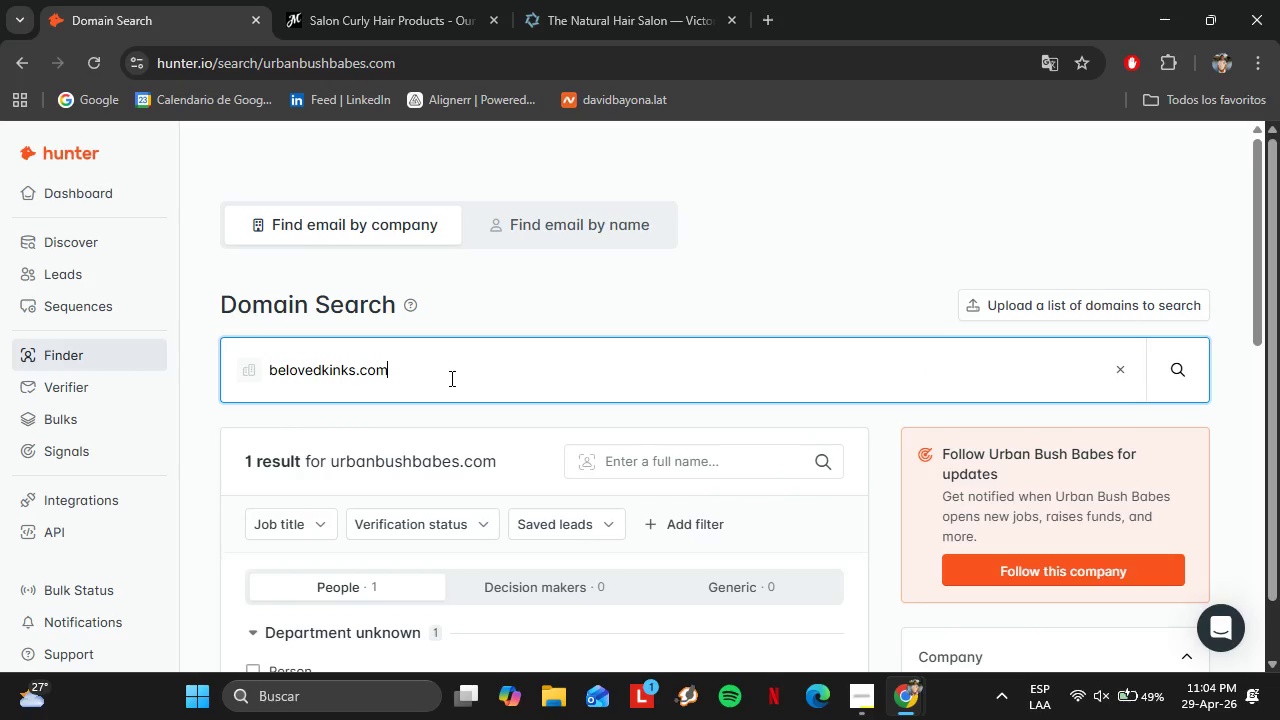 
key(Enter)
 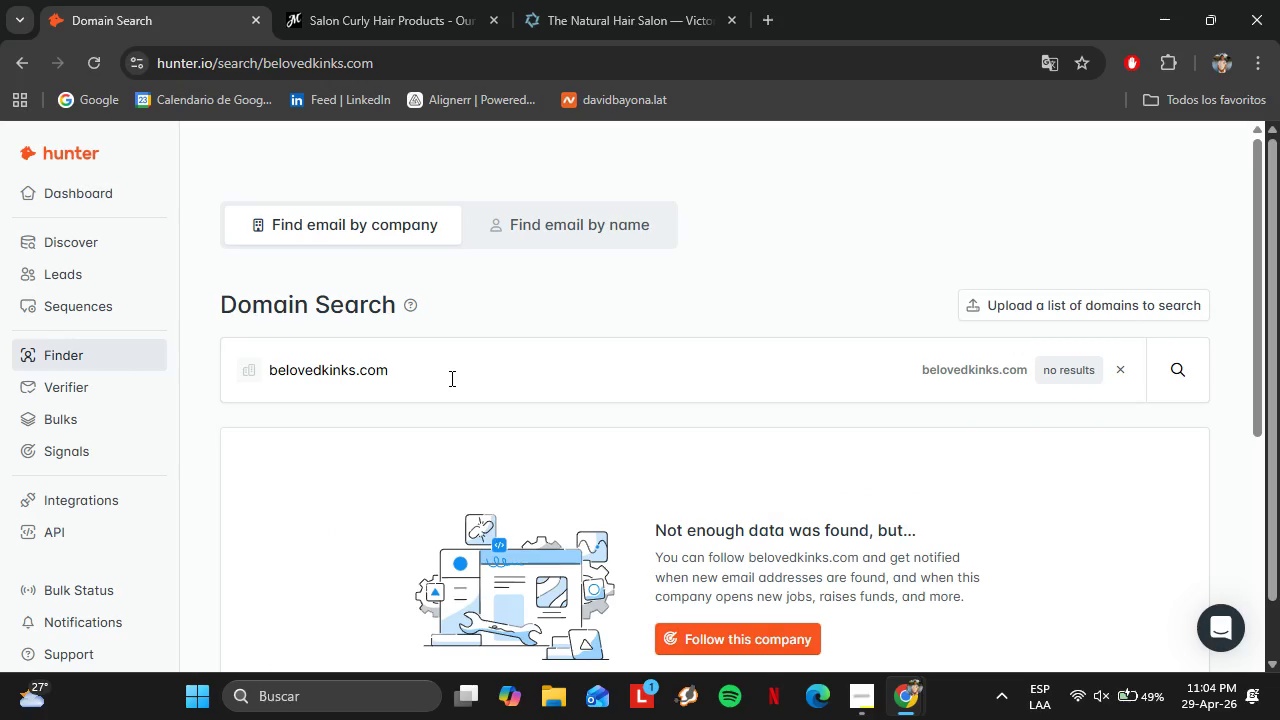 
left_click_drag(start_coordinate=[450, 378], to_coordinate=[198, 372])
 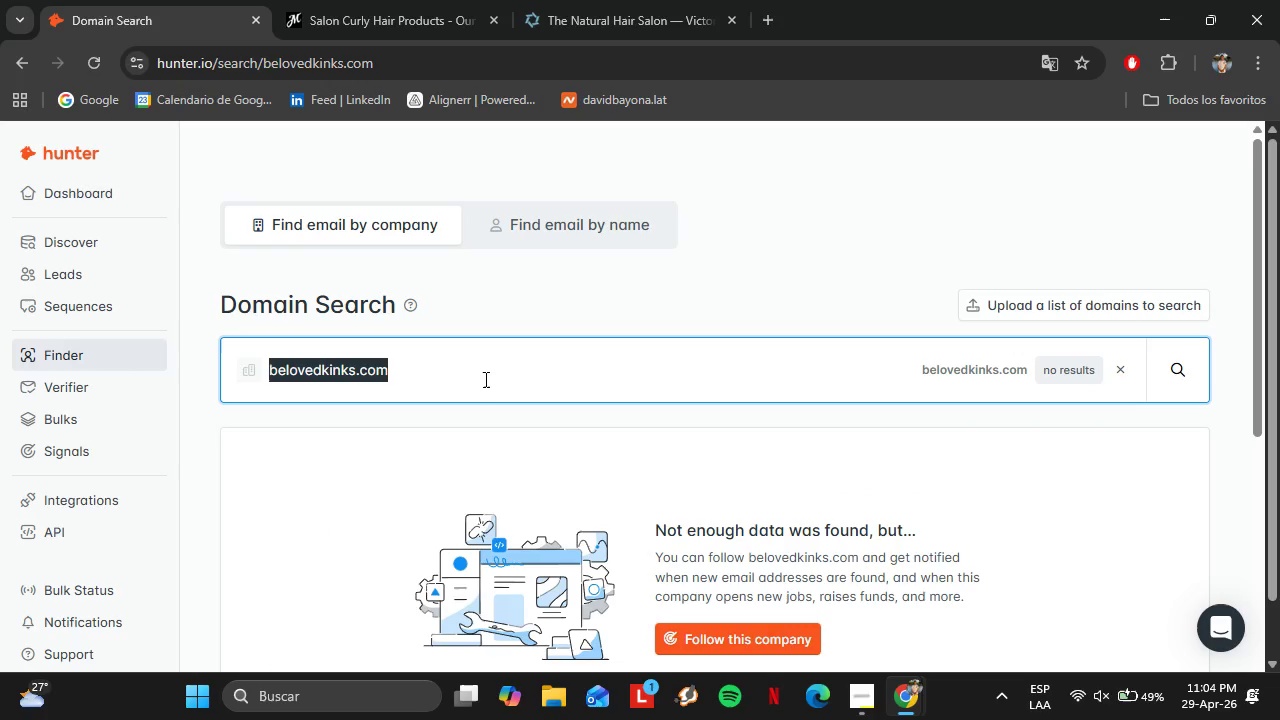 
type(shadesofbeat)
key(Backspace)
type(utysalon.com)
 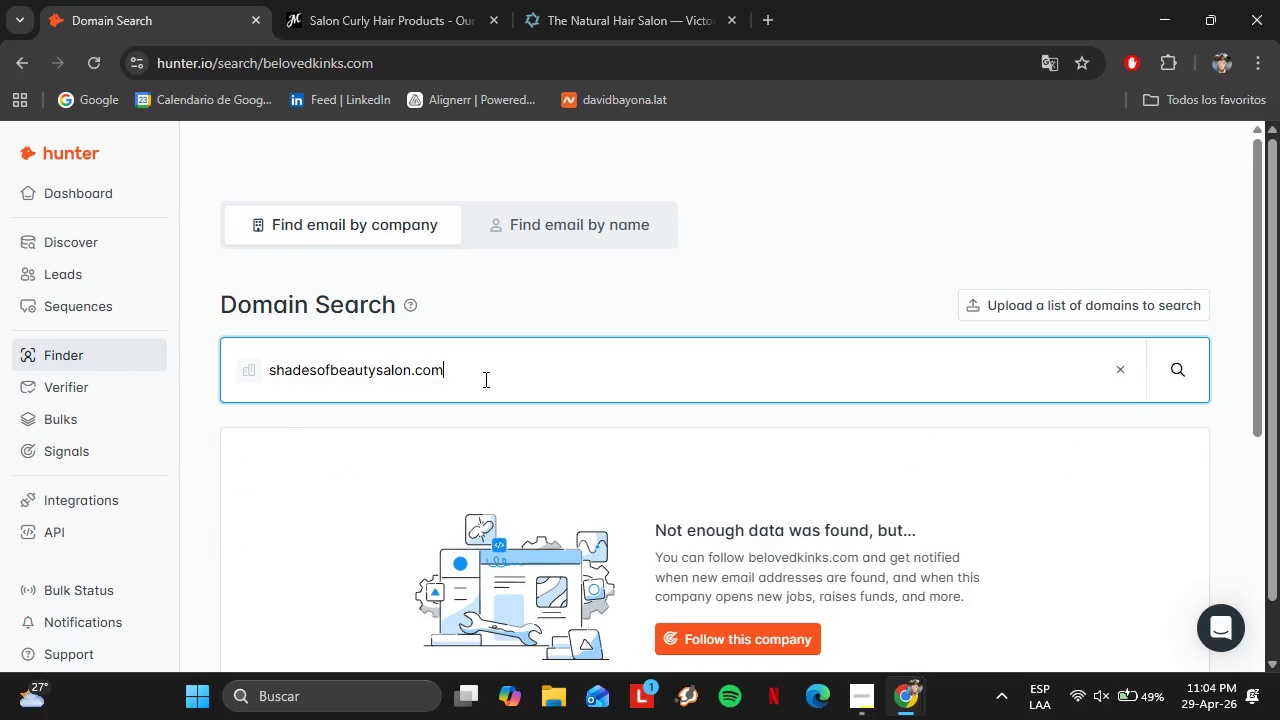 
key(Enter)
 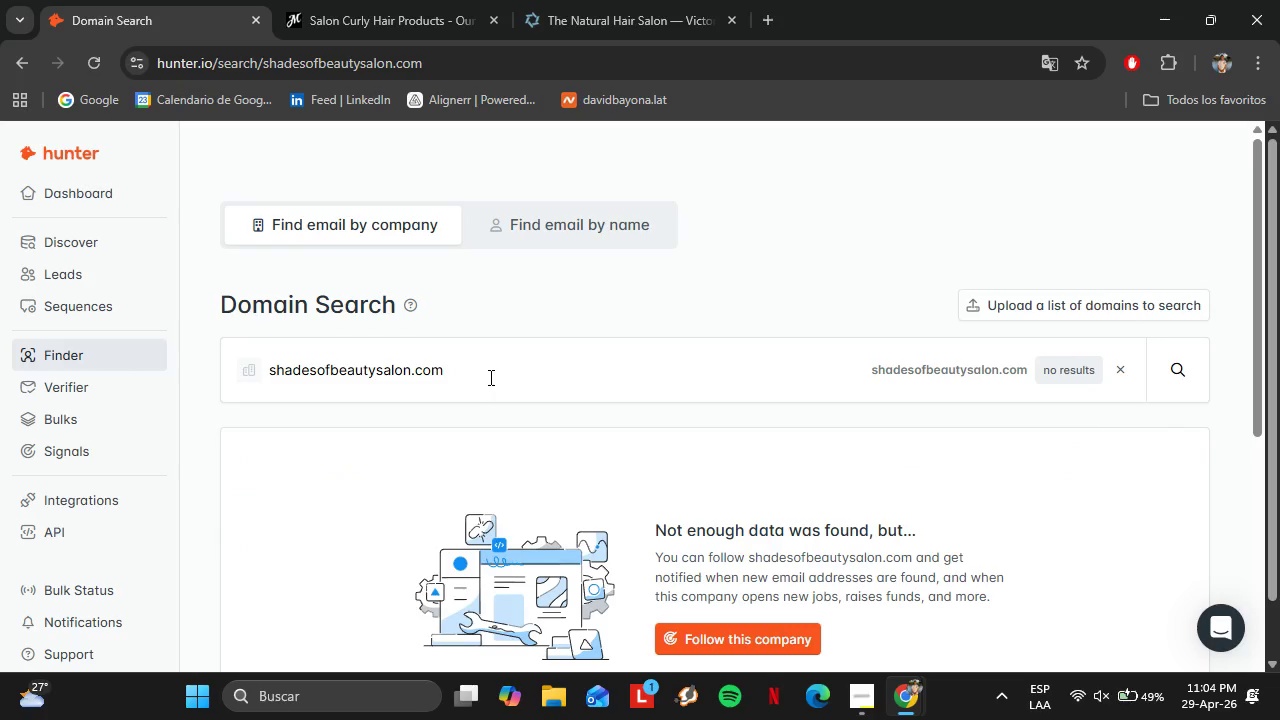 
left_click_drag(start_coordinate=[483, 377], to_coordinate=[198, 376])
 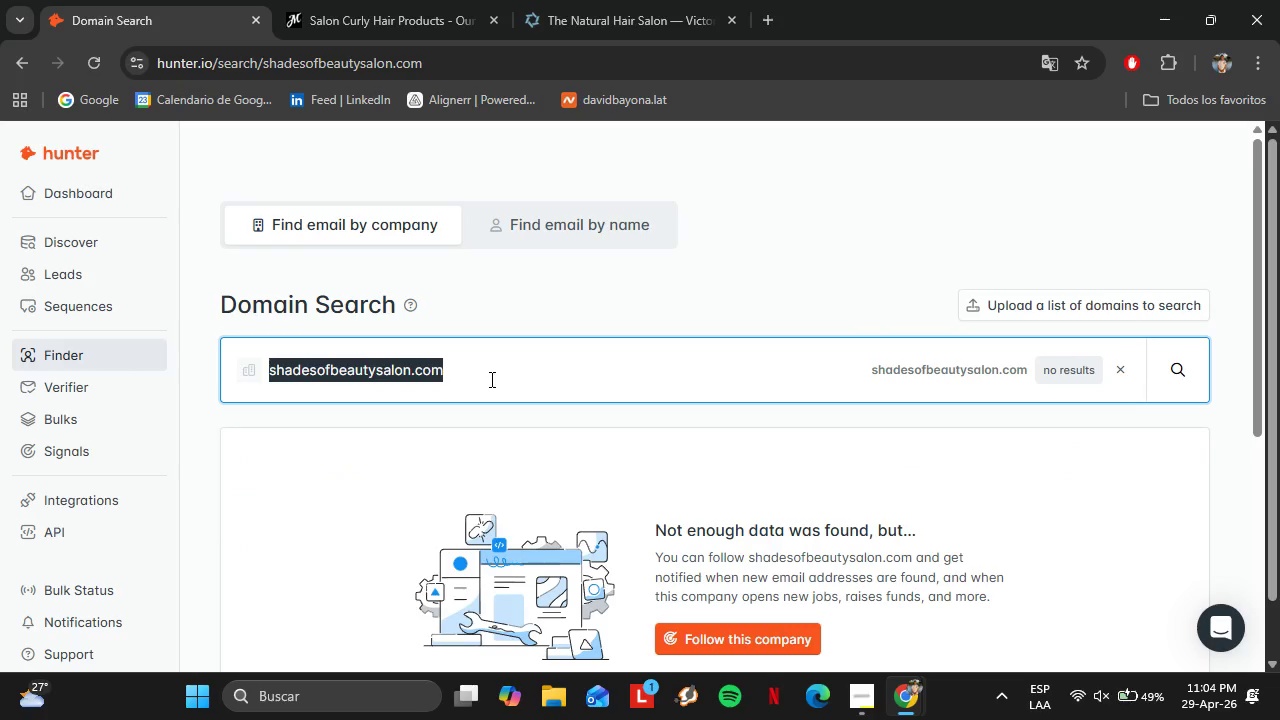 
type(salonink.com)
 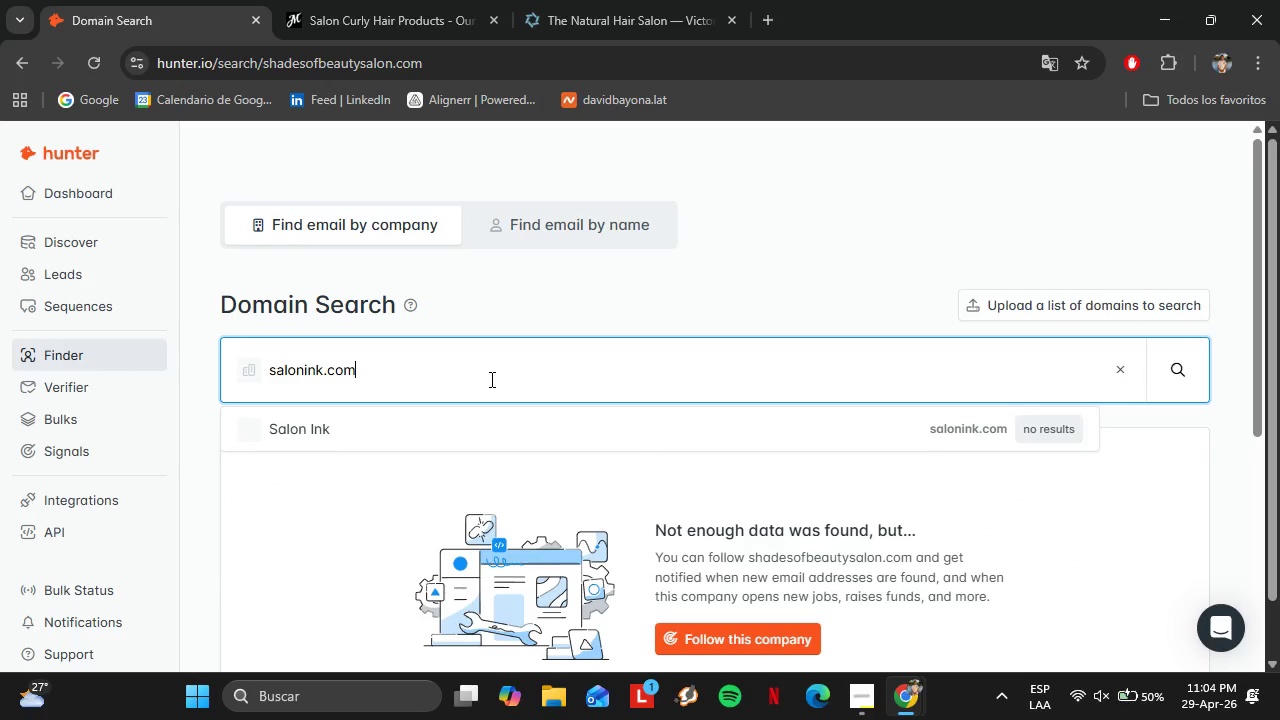 
key(Enter)
 